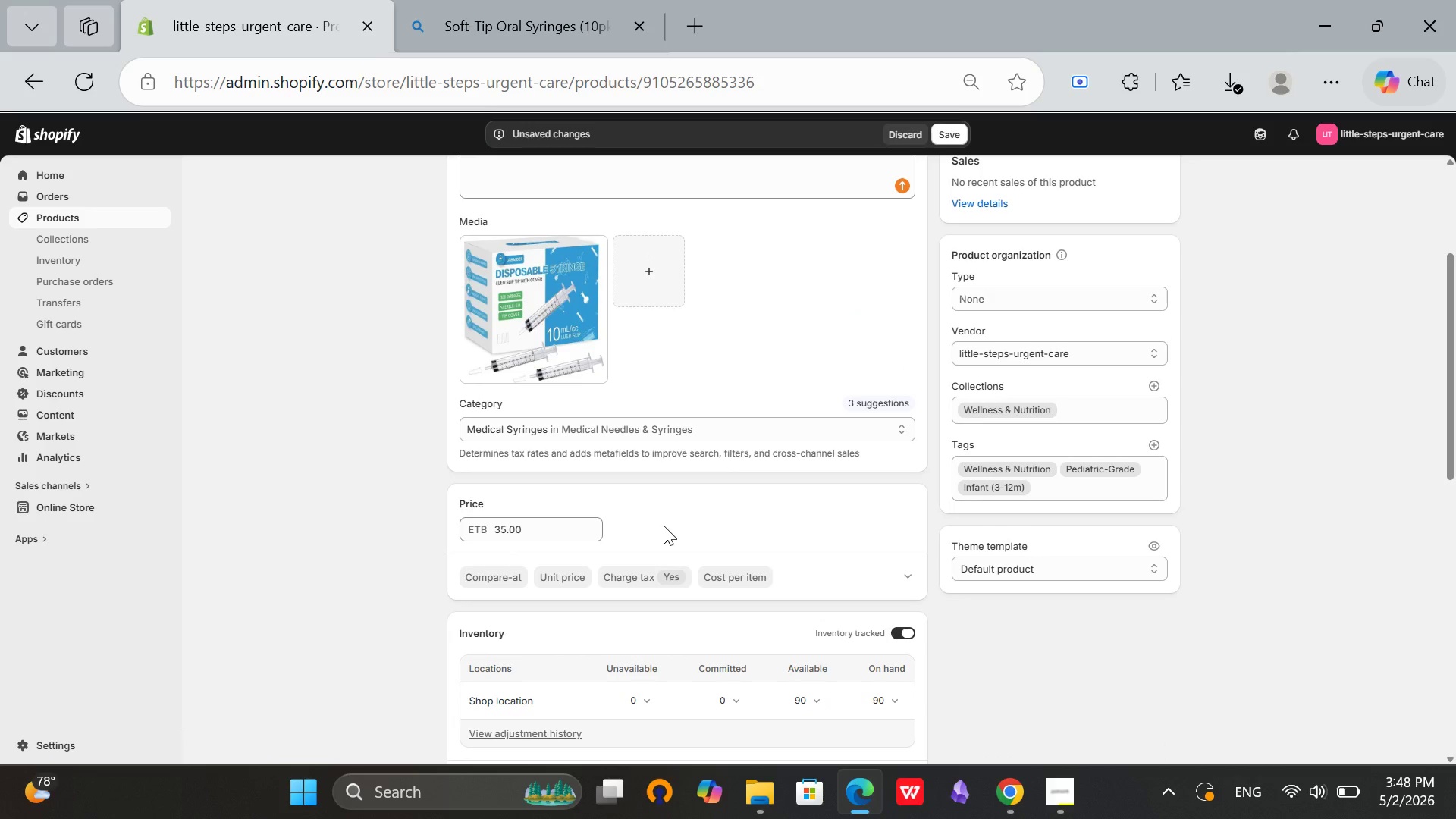 
scroll: coordinate [664, 526], scroll_direction: up, amount: 3.0
 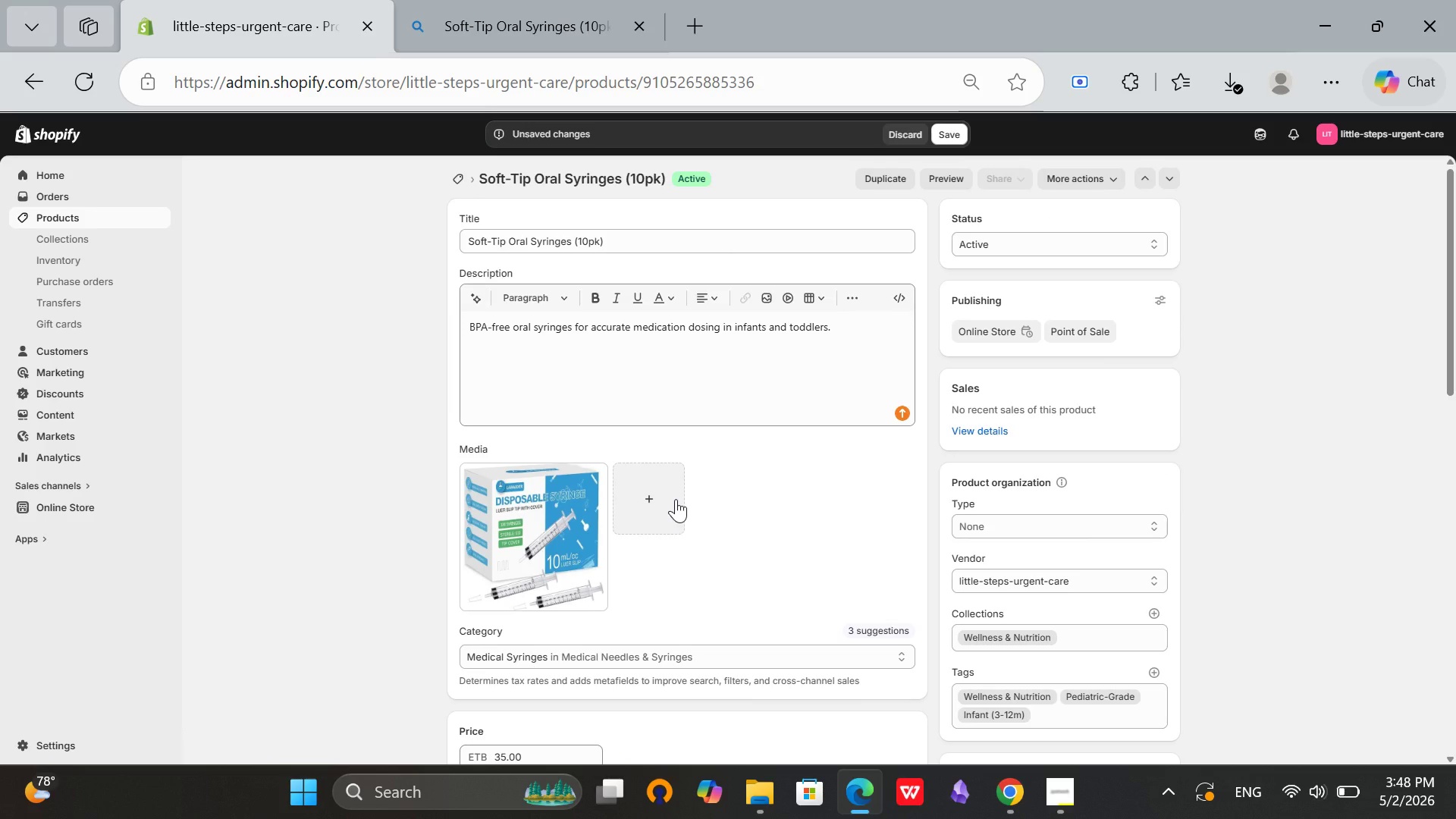 
scroll: coordinate [676, 499], scroll_direction: down, amount: 1.0
 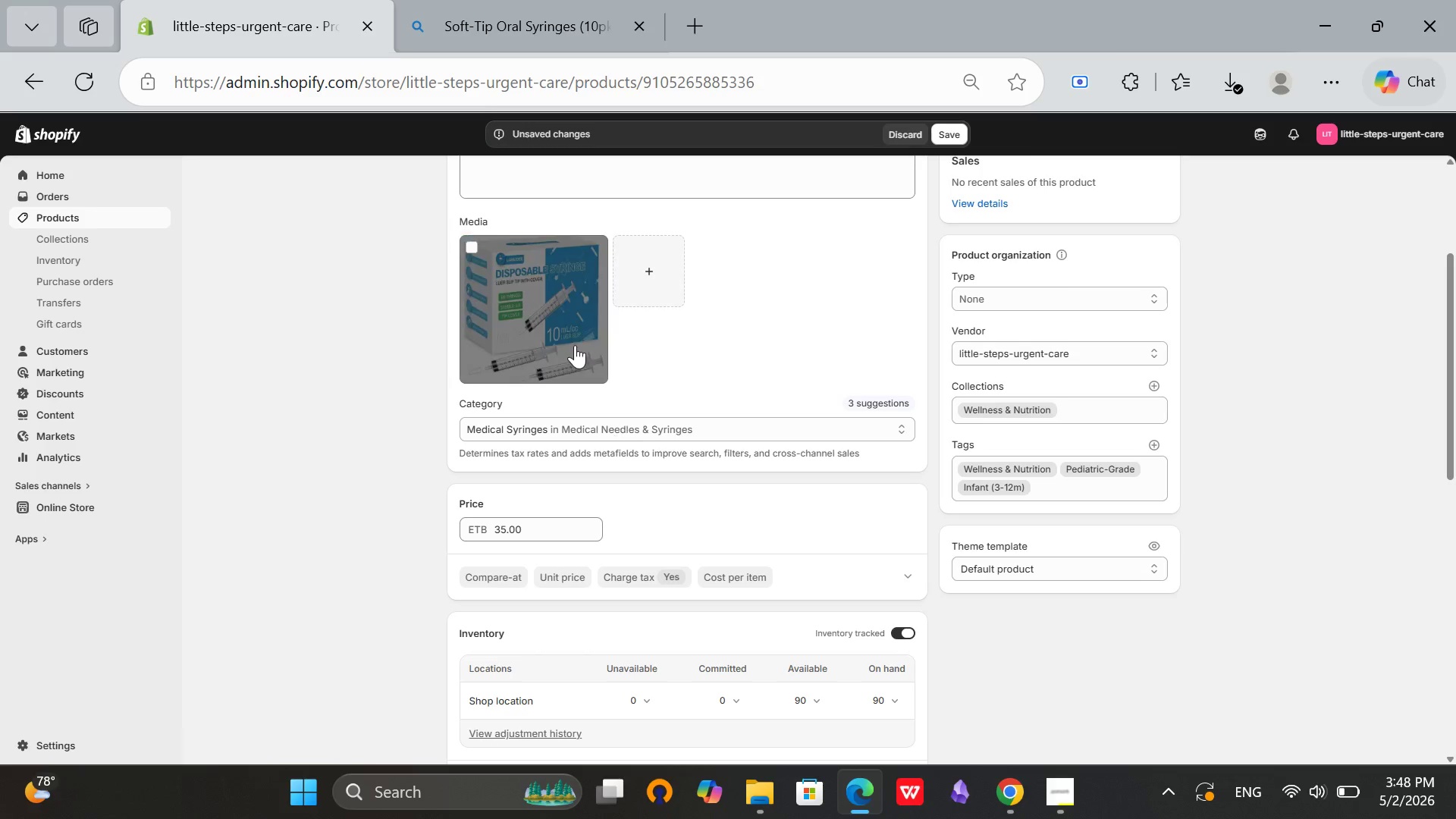 
left_click([575, 345])
 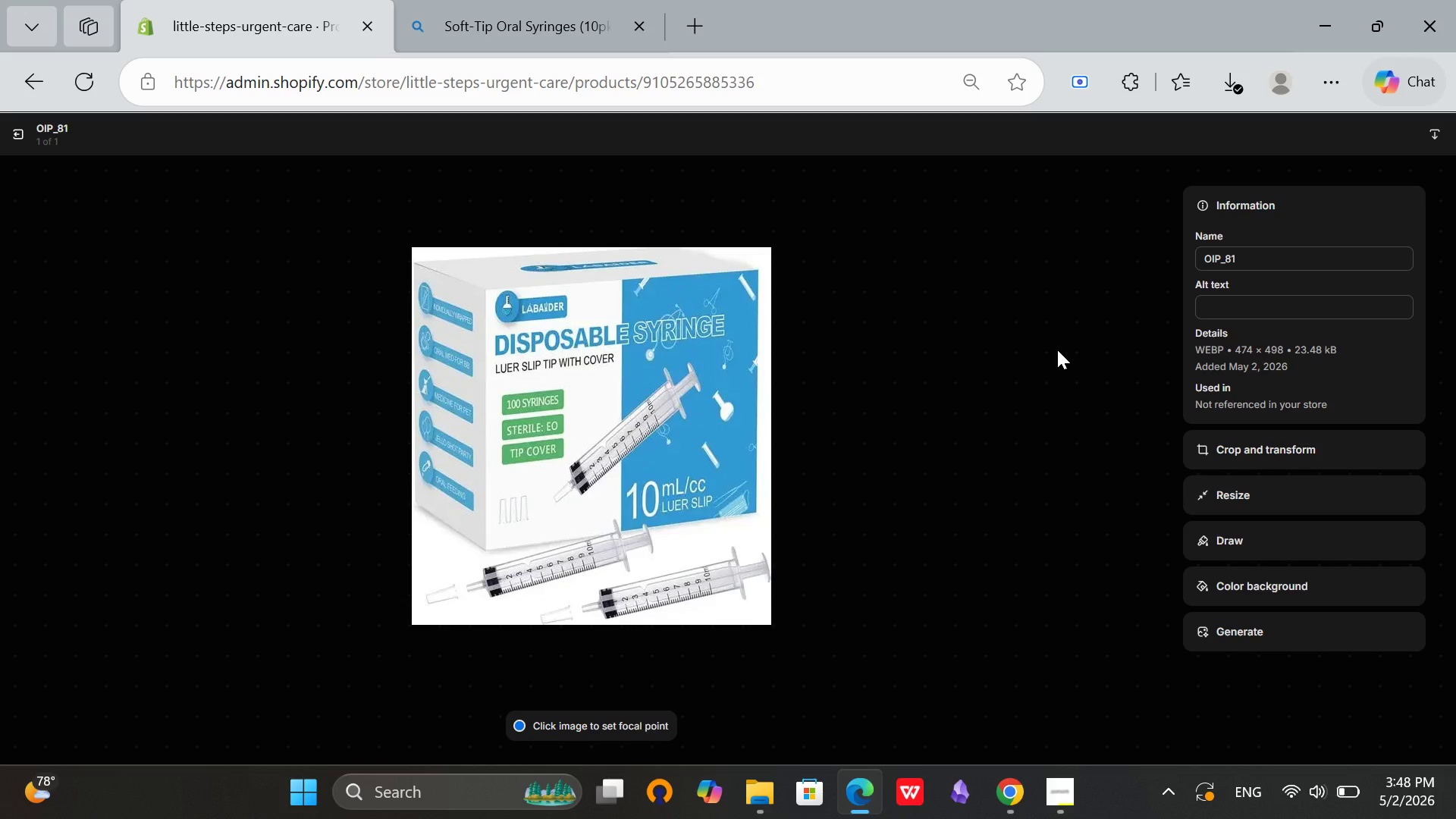 
wait(5.05)
 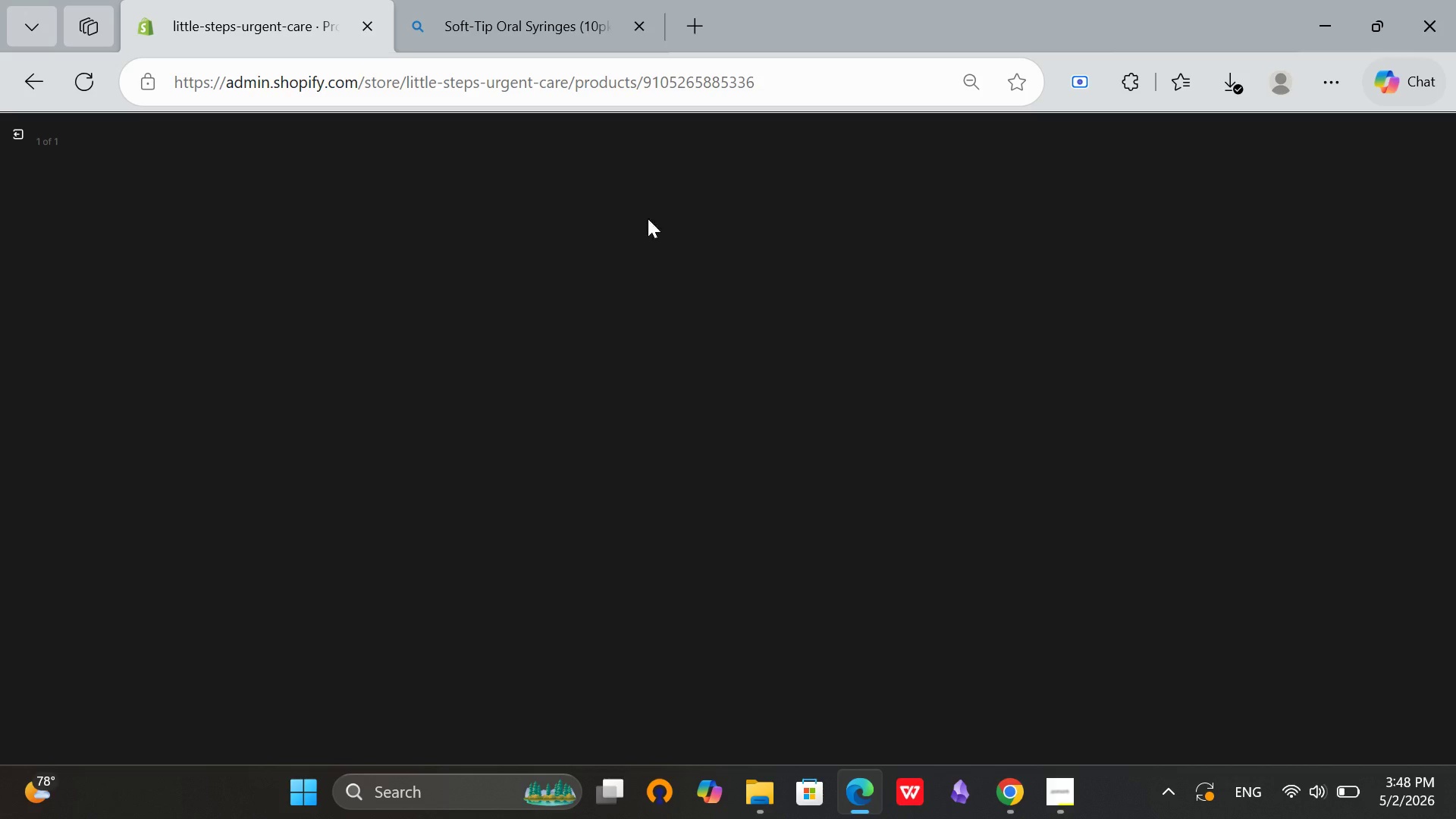 
left_click([902, 438])
 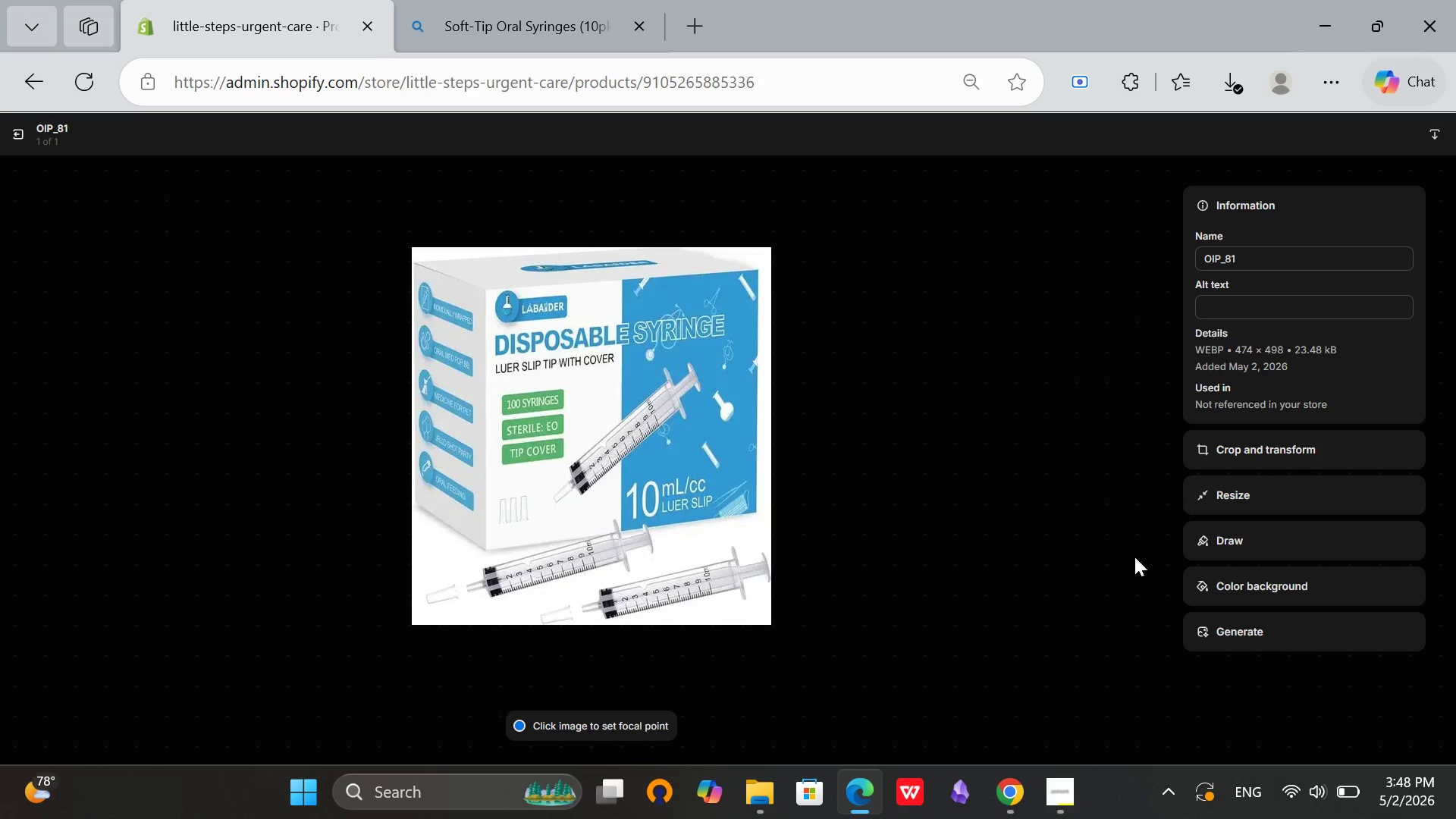 
left_click([1328, 814])
 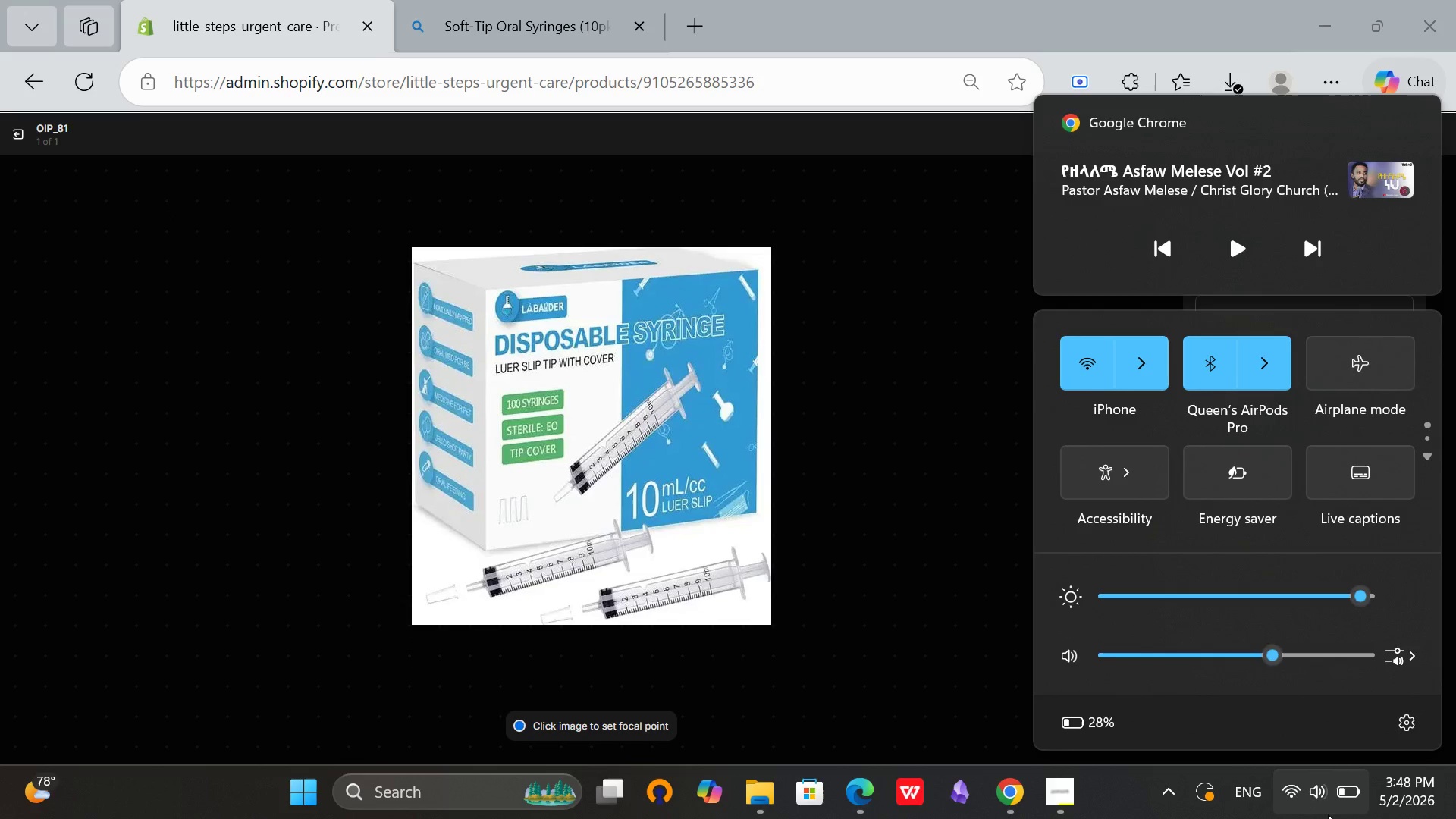 
left_click([1328, 814])
 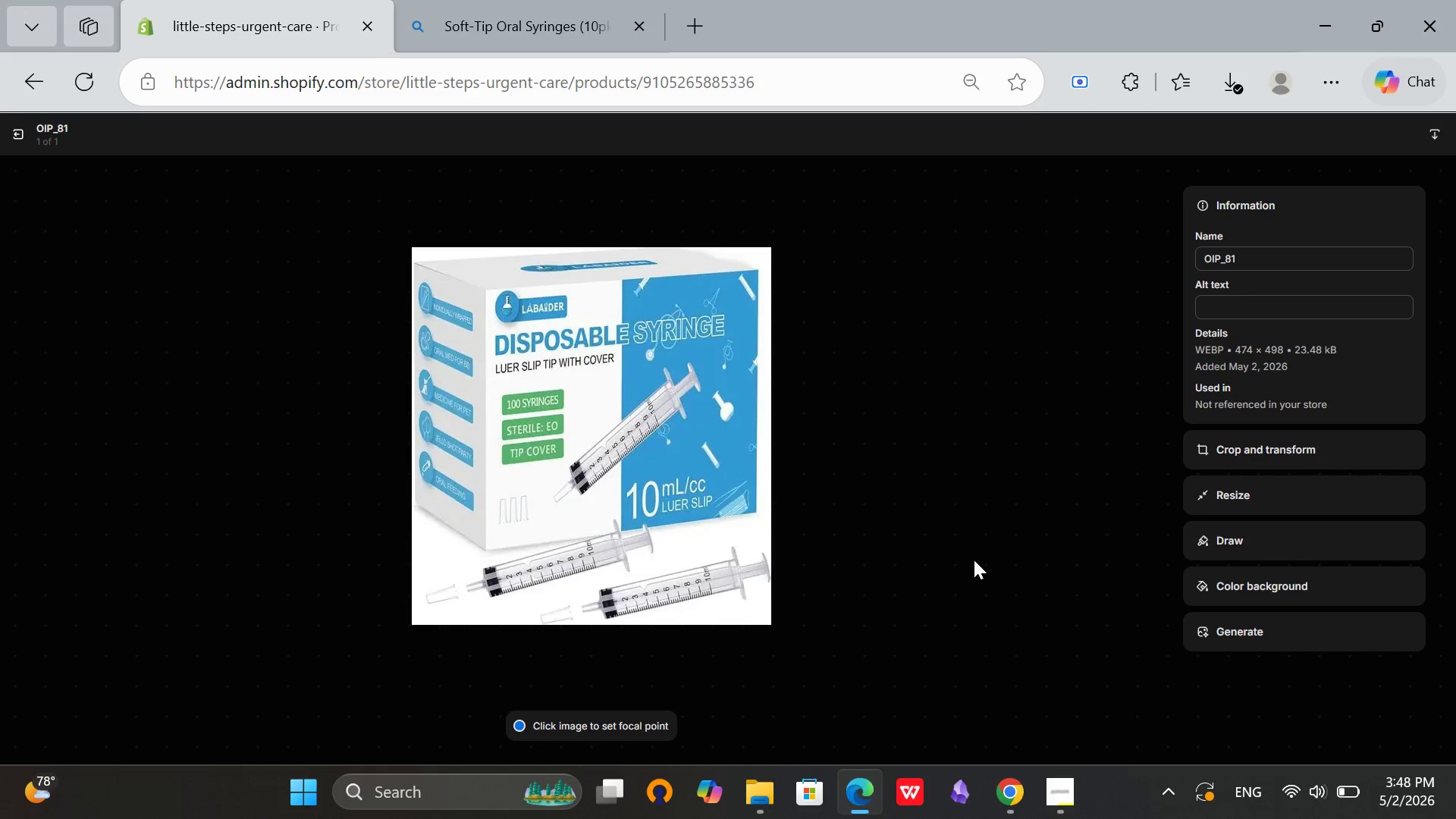 
scroll: coordinate [973, 557], scroll_direction: down, amount: 2.0
 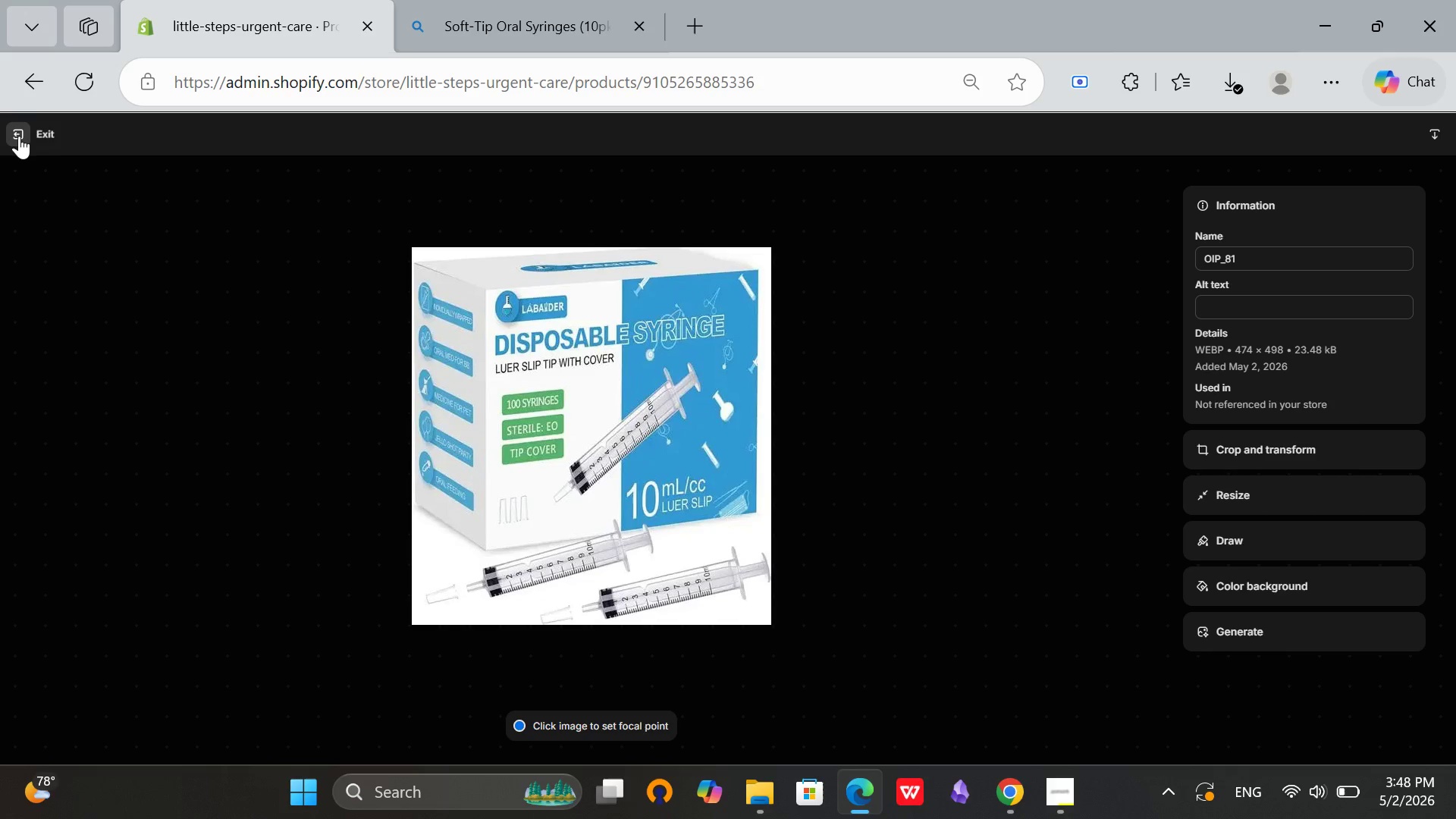 
left_click([19, 136])
 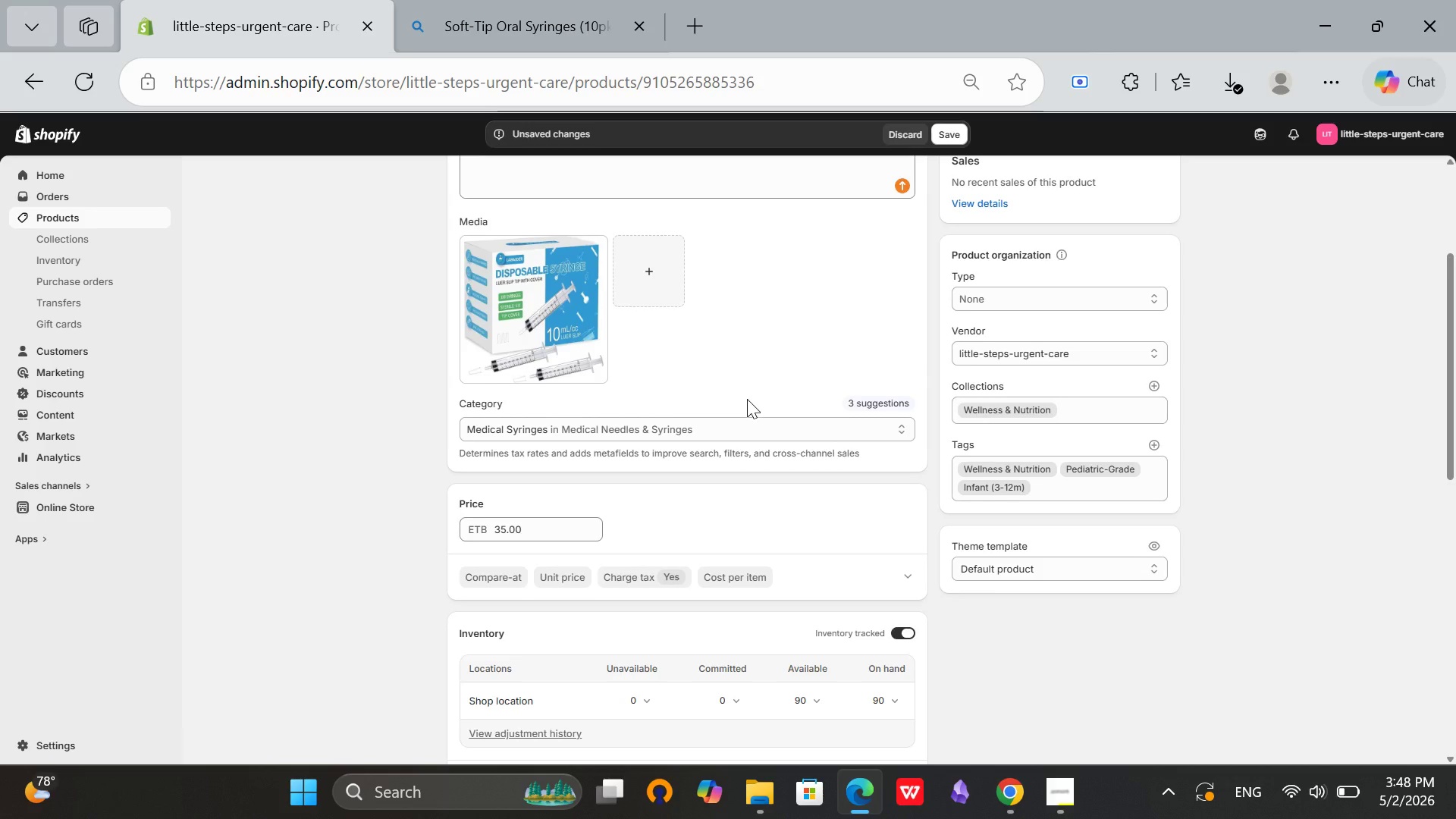 
scroll: coordinate [906, 426], scroll_direction: down, amount: 4.0
 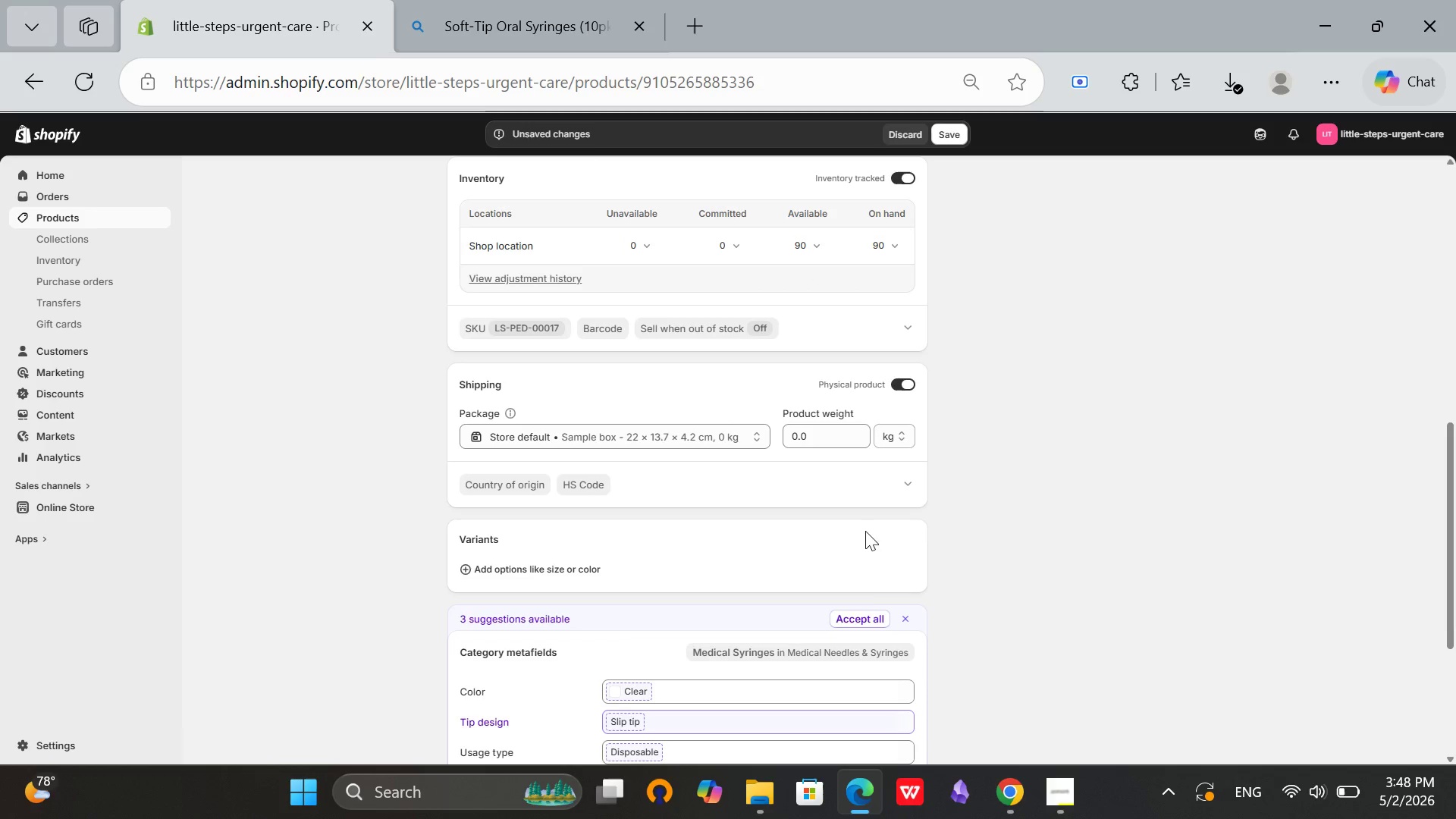 
left_click([867, 617])
 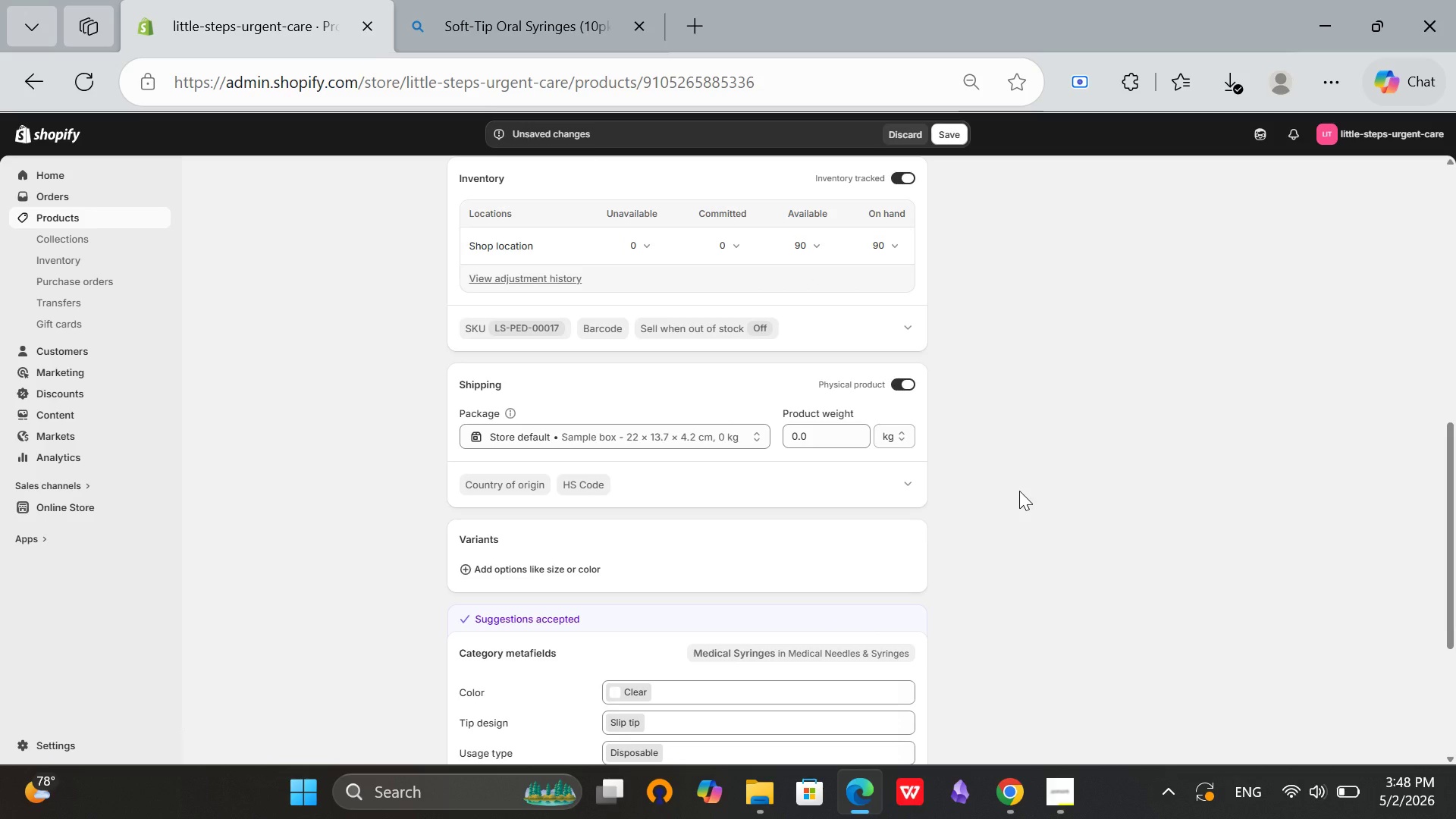 
scroll: coordinate [1019, 491], scroll_direction: down, amount: 5.0
 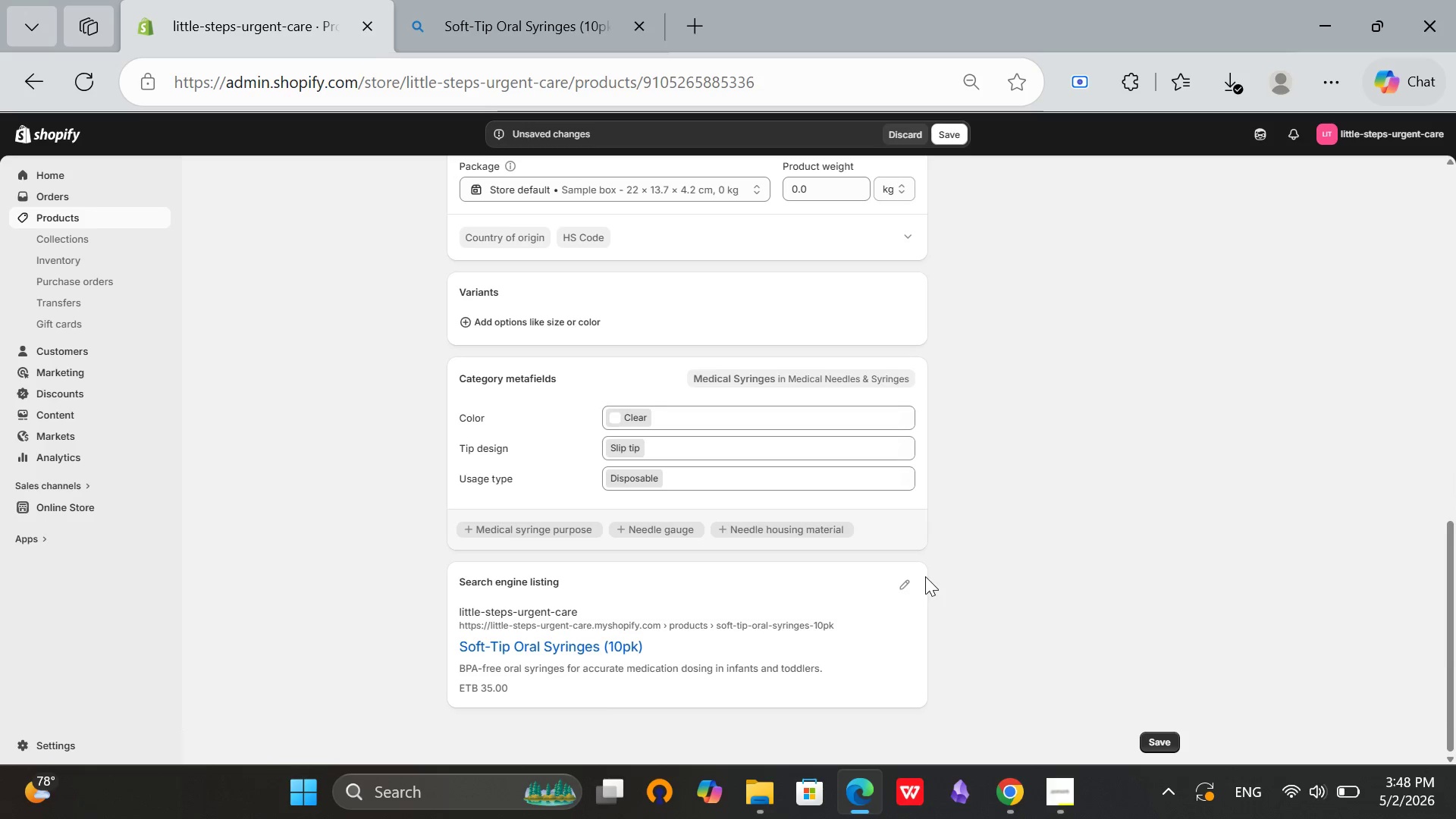 
left_click([902, 582])
 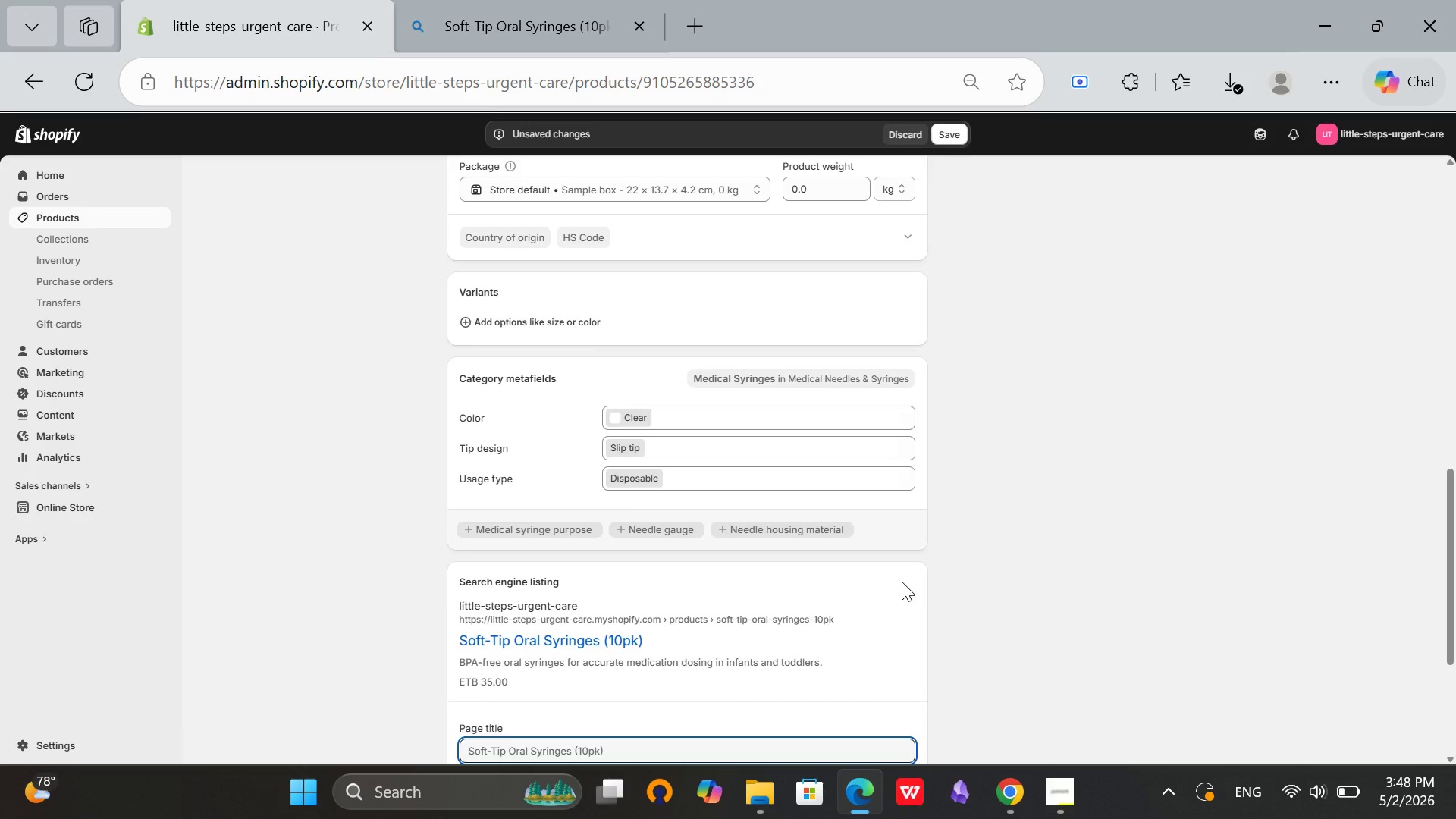 
scroll: coordinate [902, 582], scroll_direction: none, amount: 0.0
 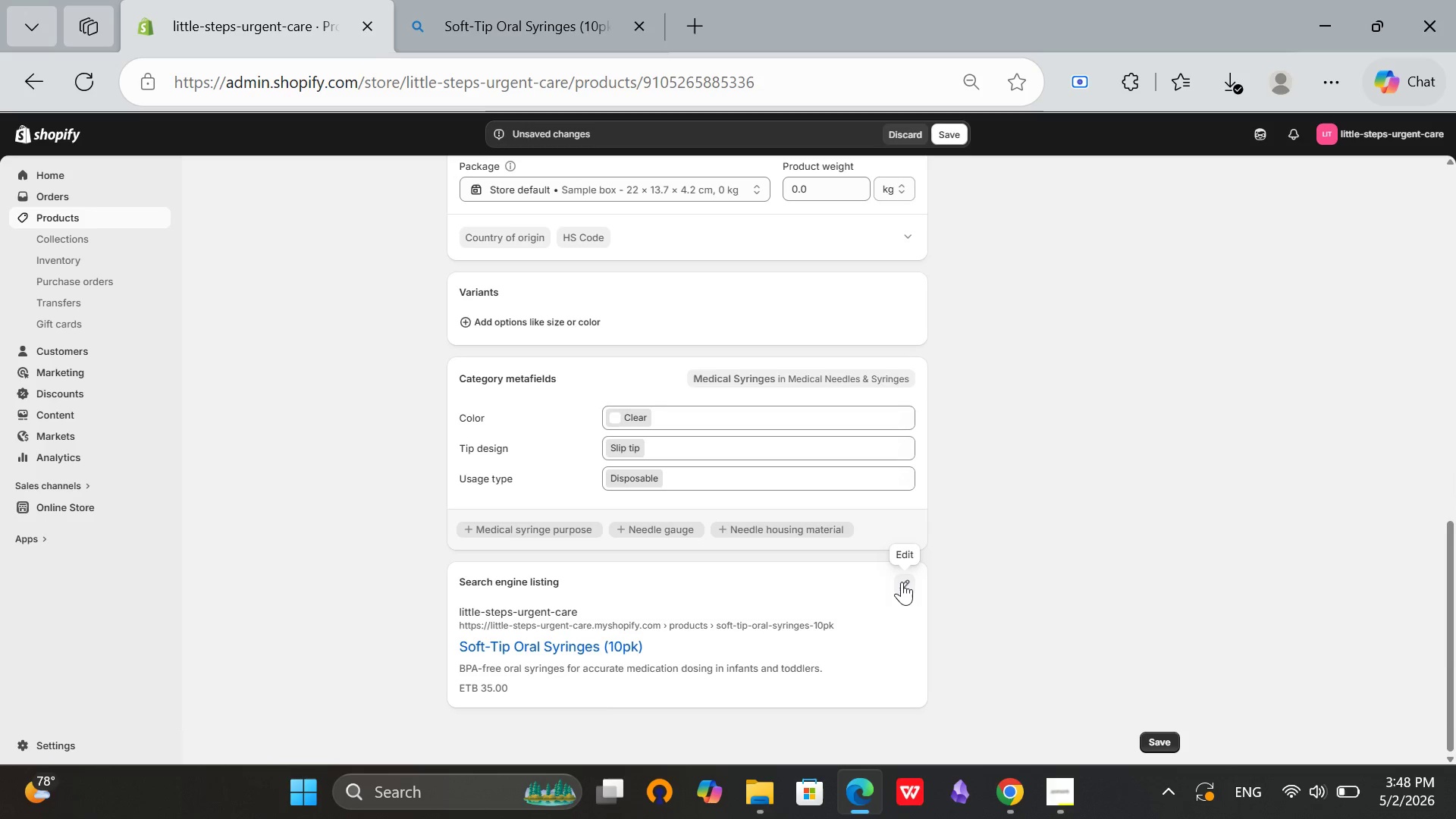 
scroll: coordinate [902, 582], scroll_direction: down, amount: 3.0
 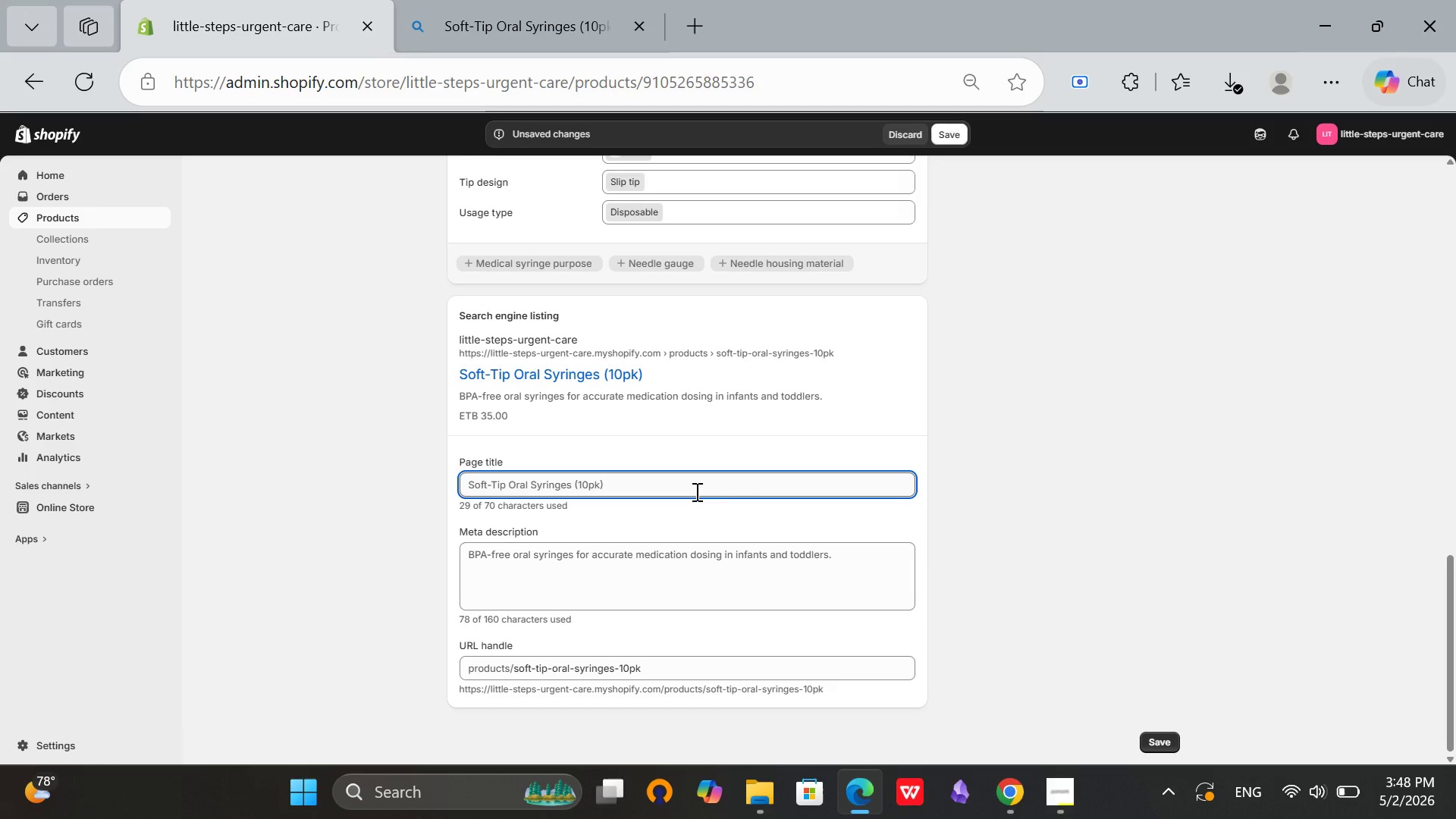 
left_click([695, 491])
 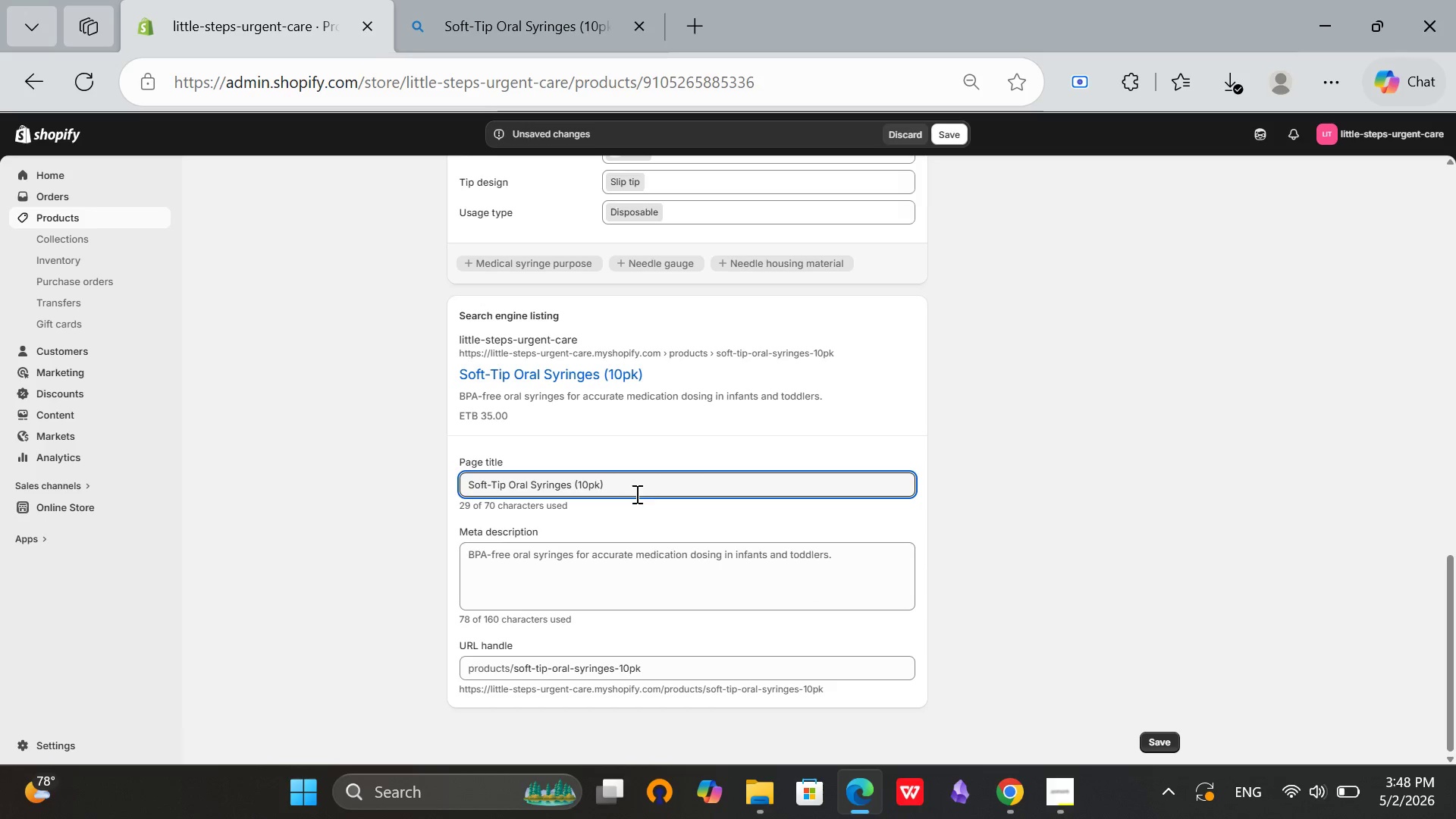 
key(Backspace)
 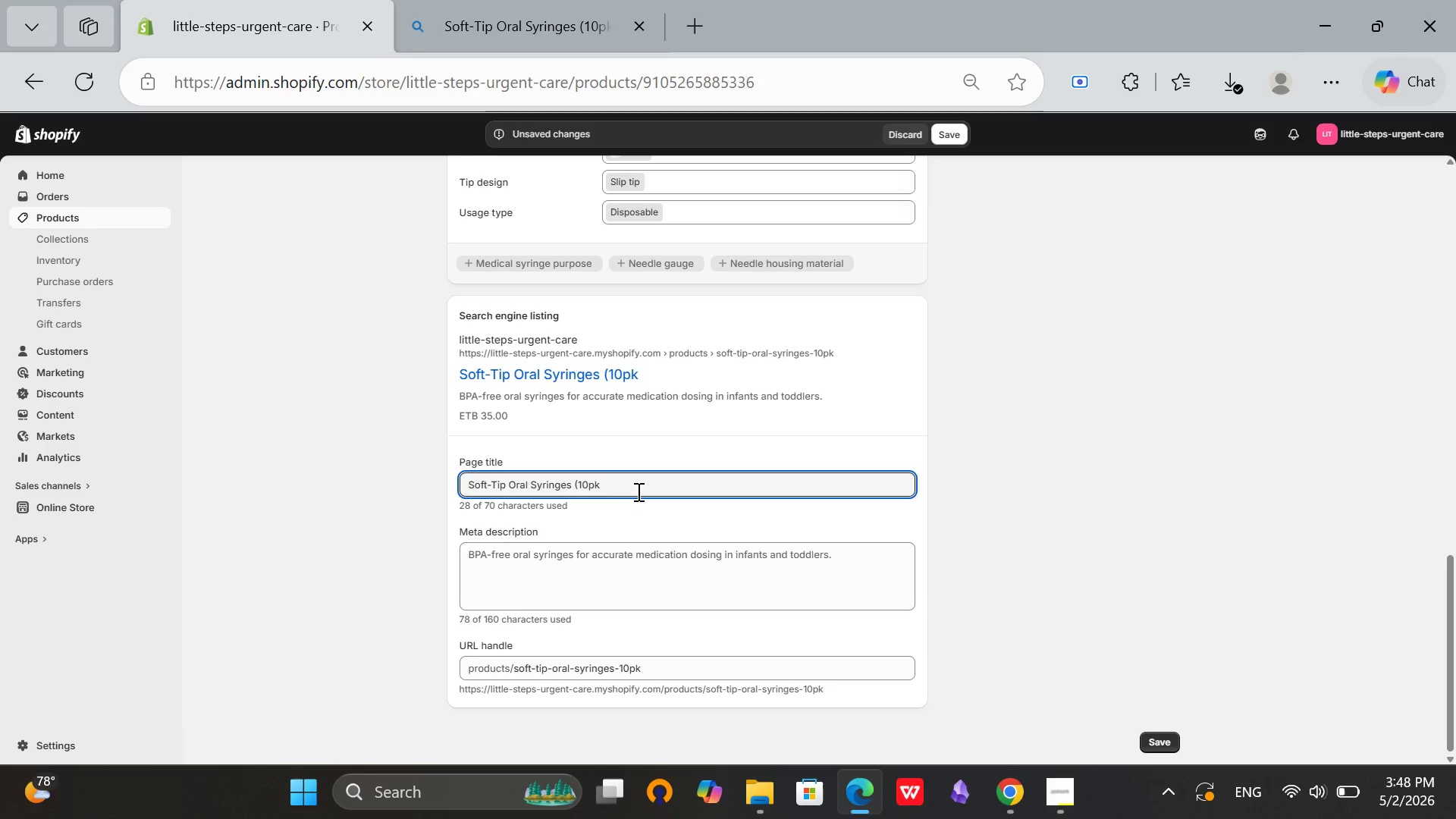 
key(Backspace)
 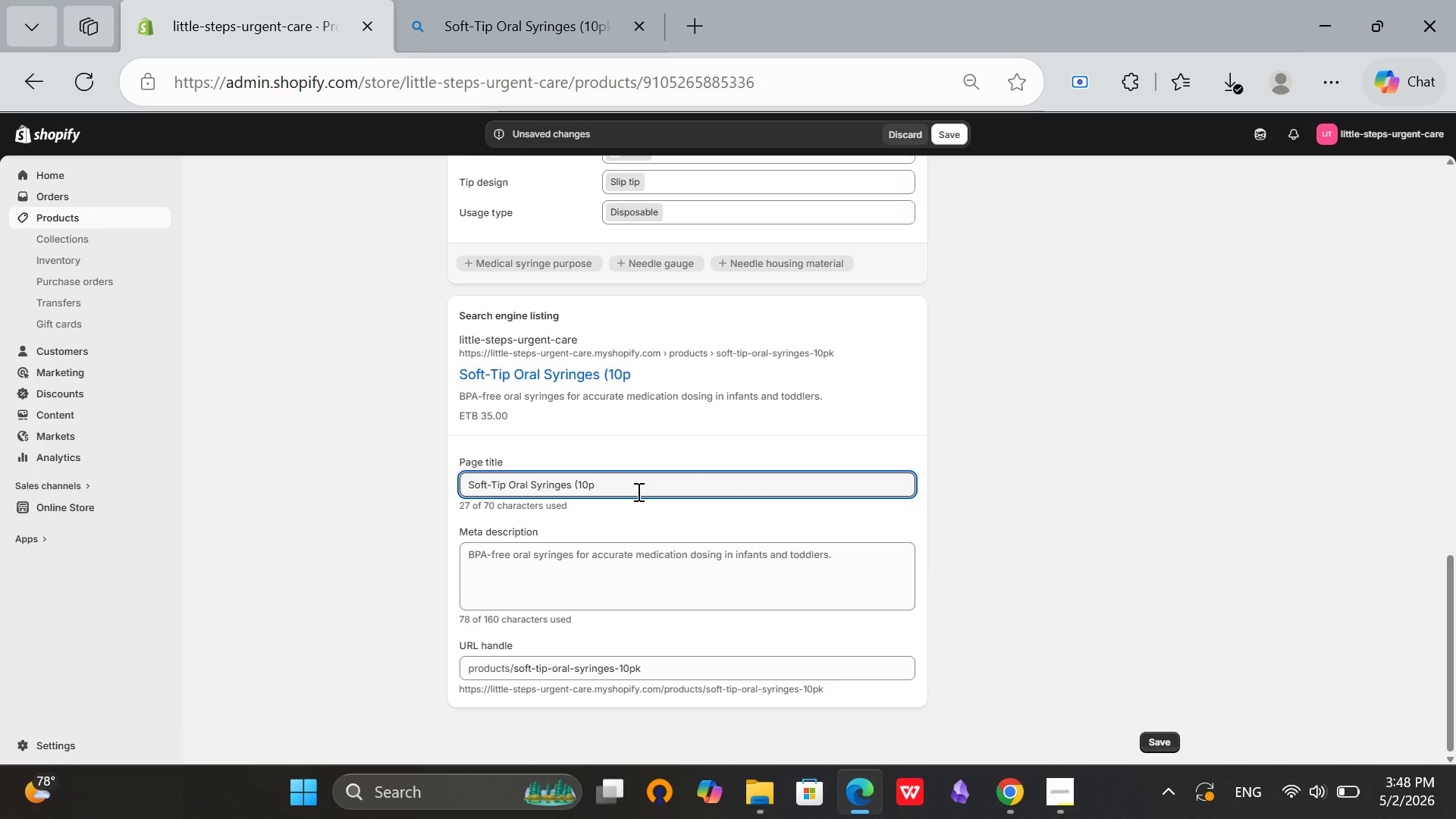 
key(Backspace)
 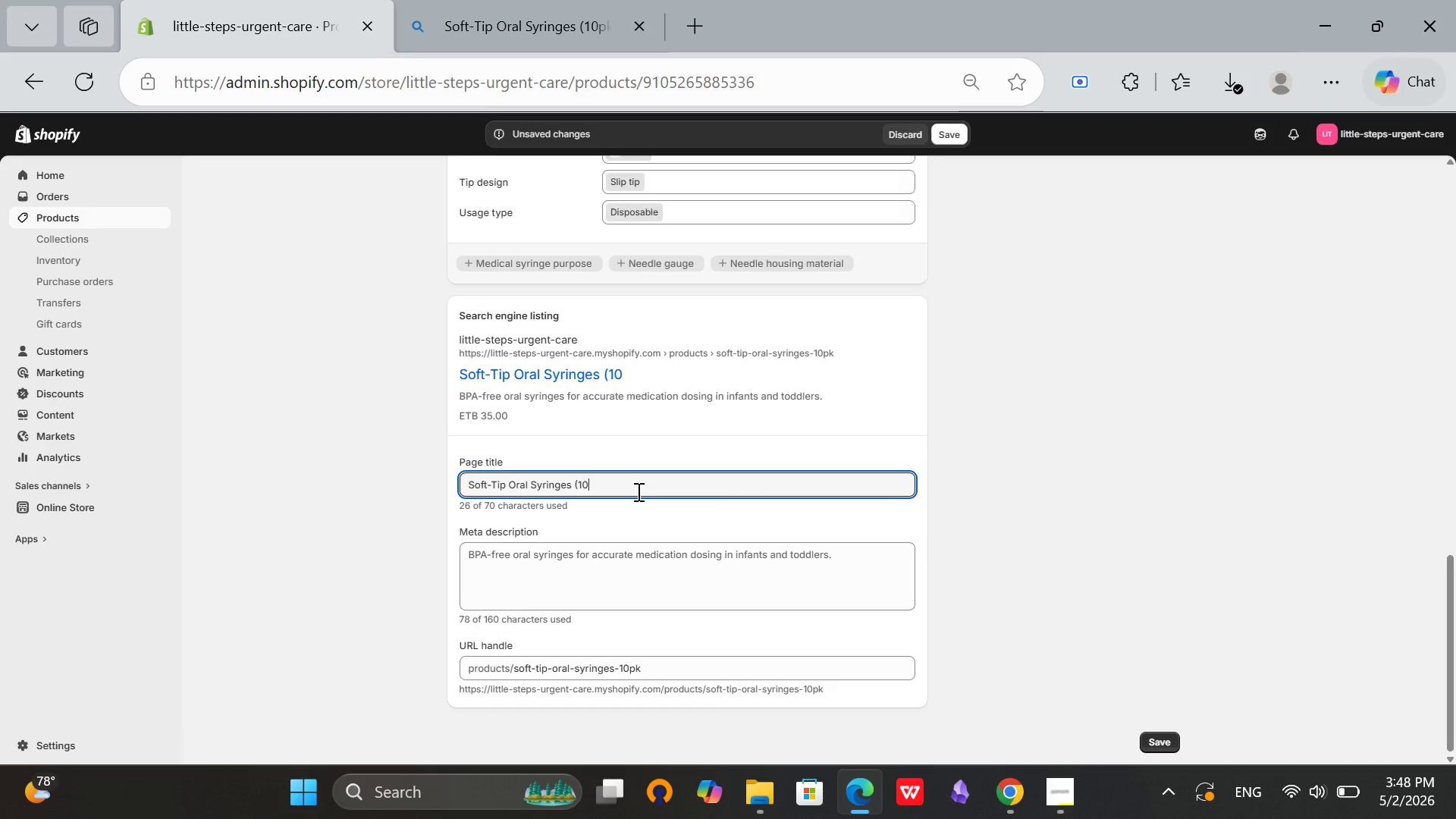 
key(Backspace)
 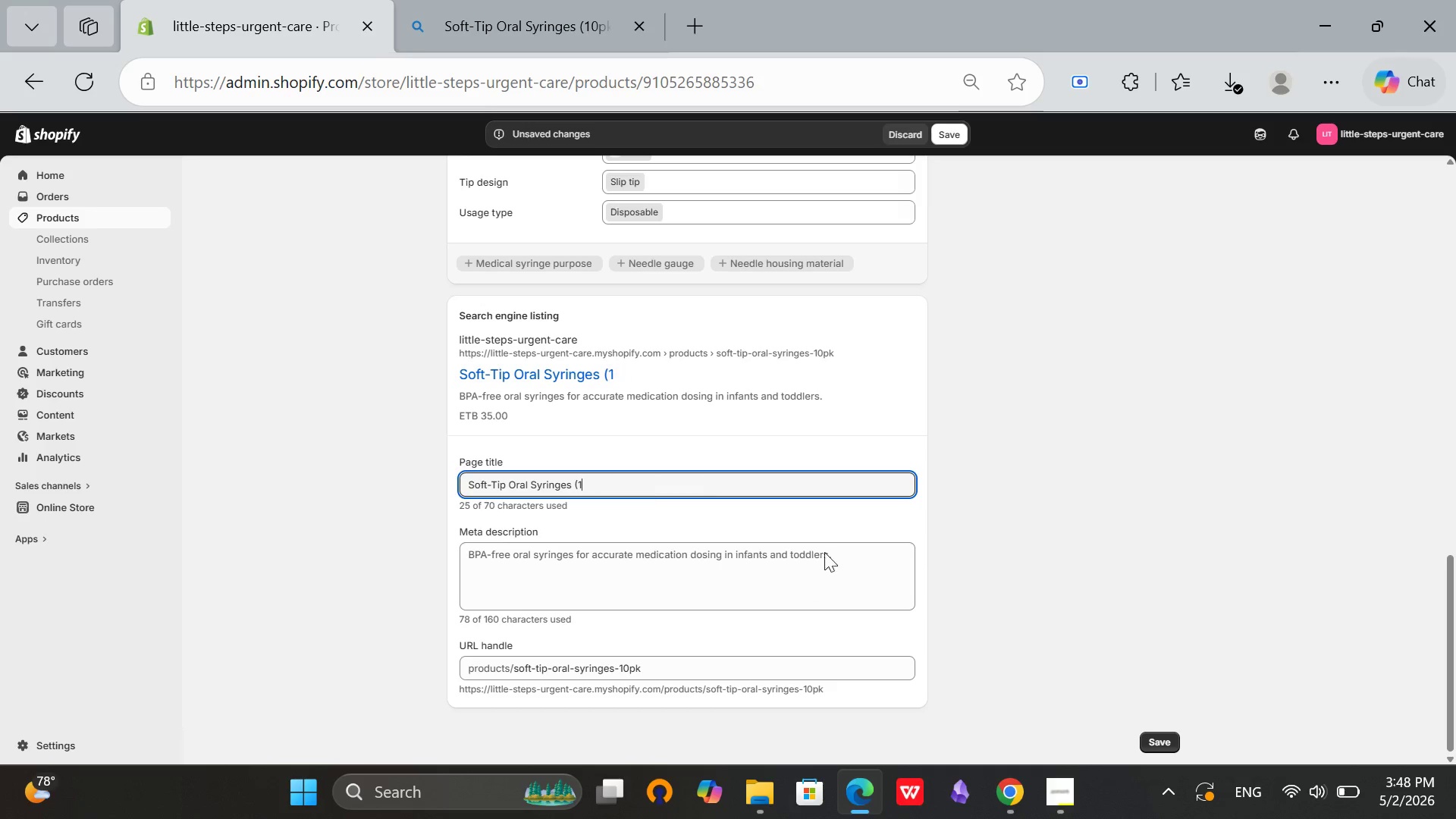 
key(Backspace)
 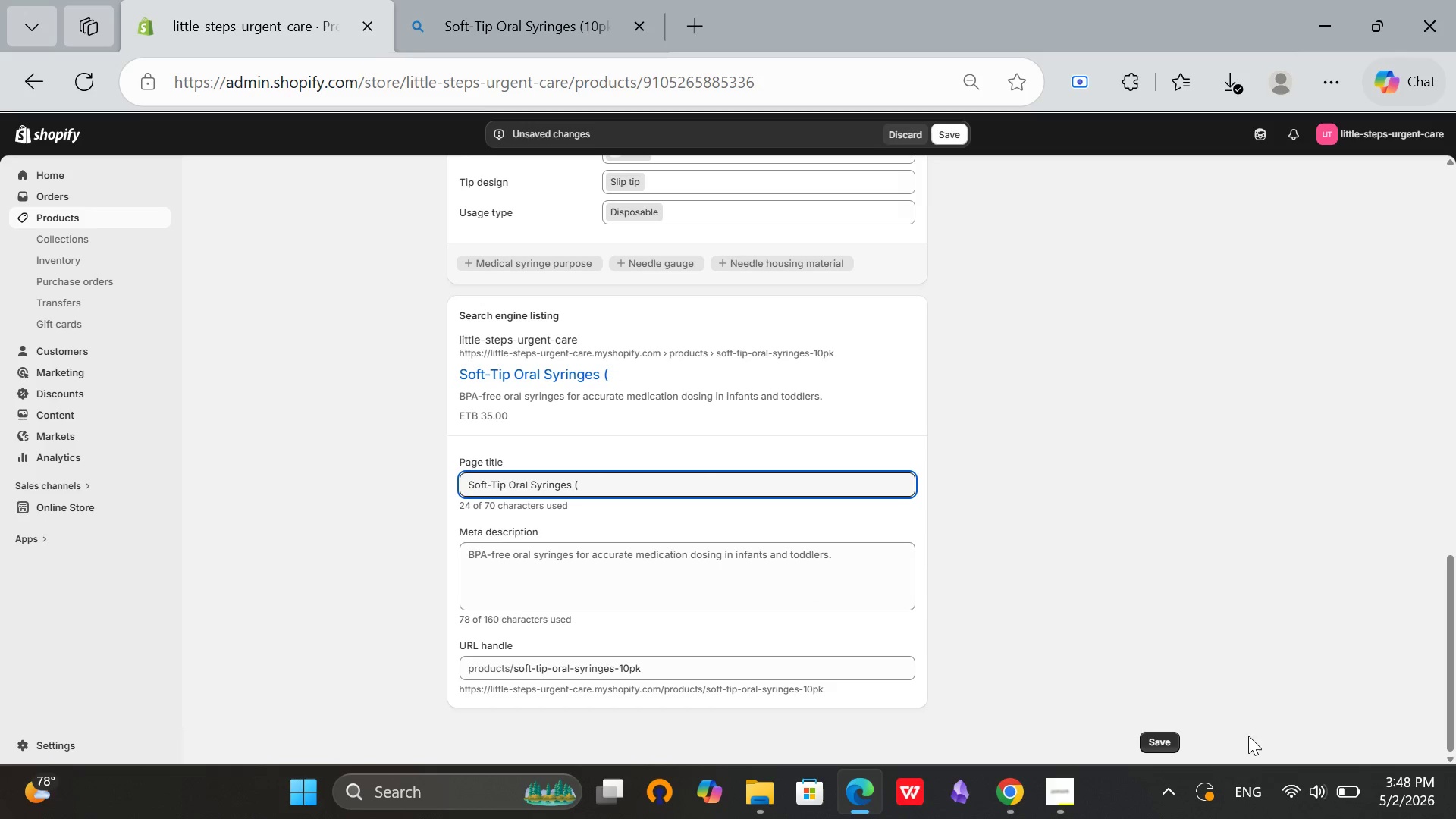 
key(Backspace)
 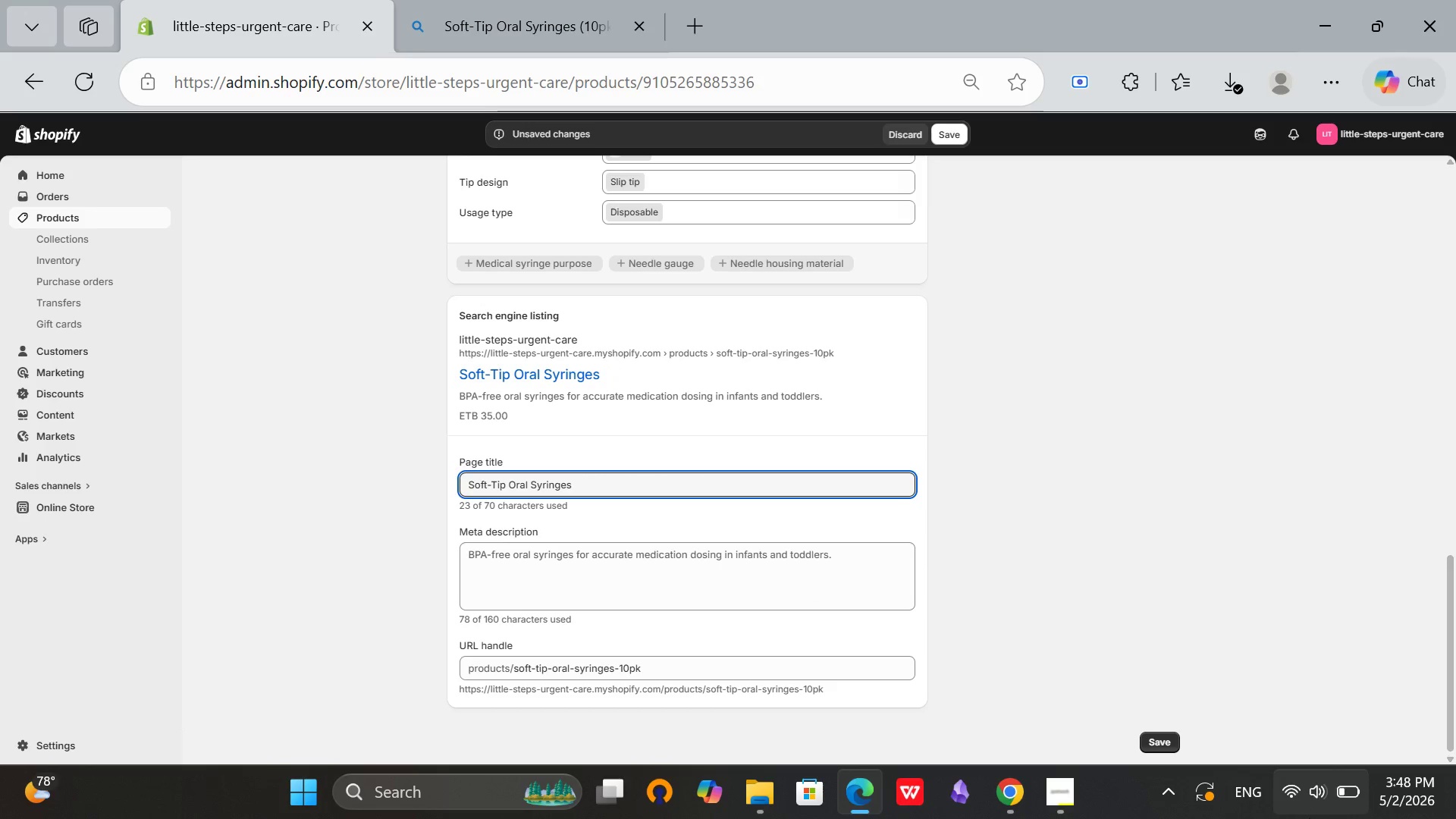 
left_click([1309, 818])
 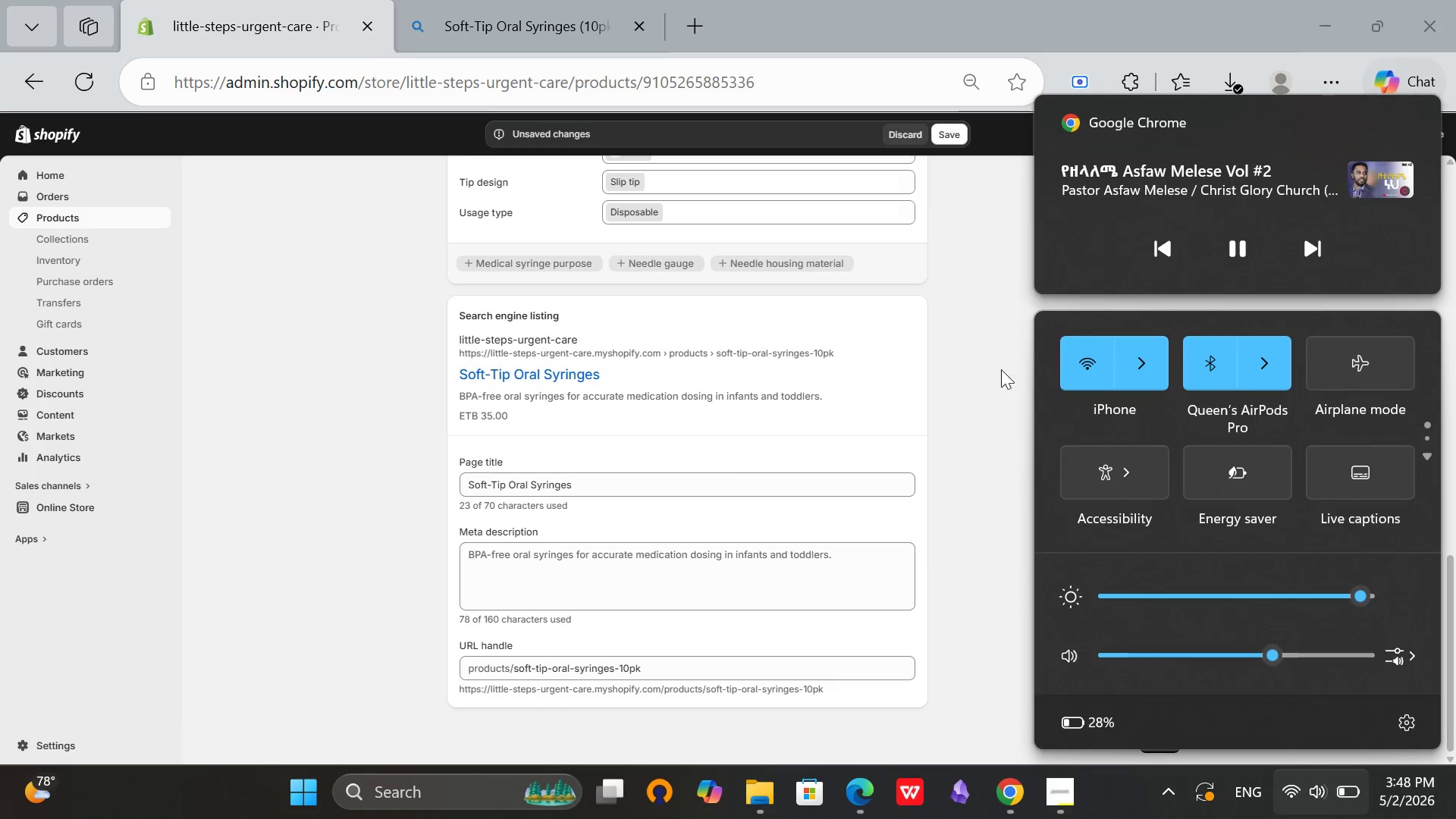 
left_click([966, 397])
 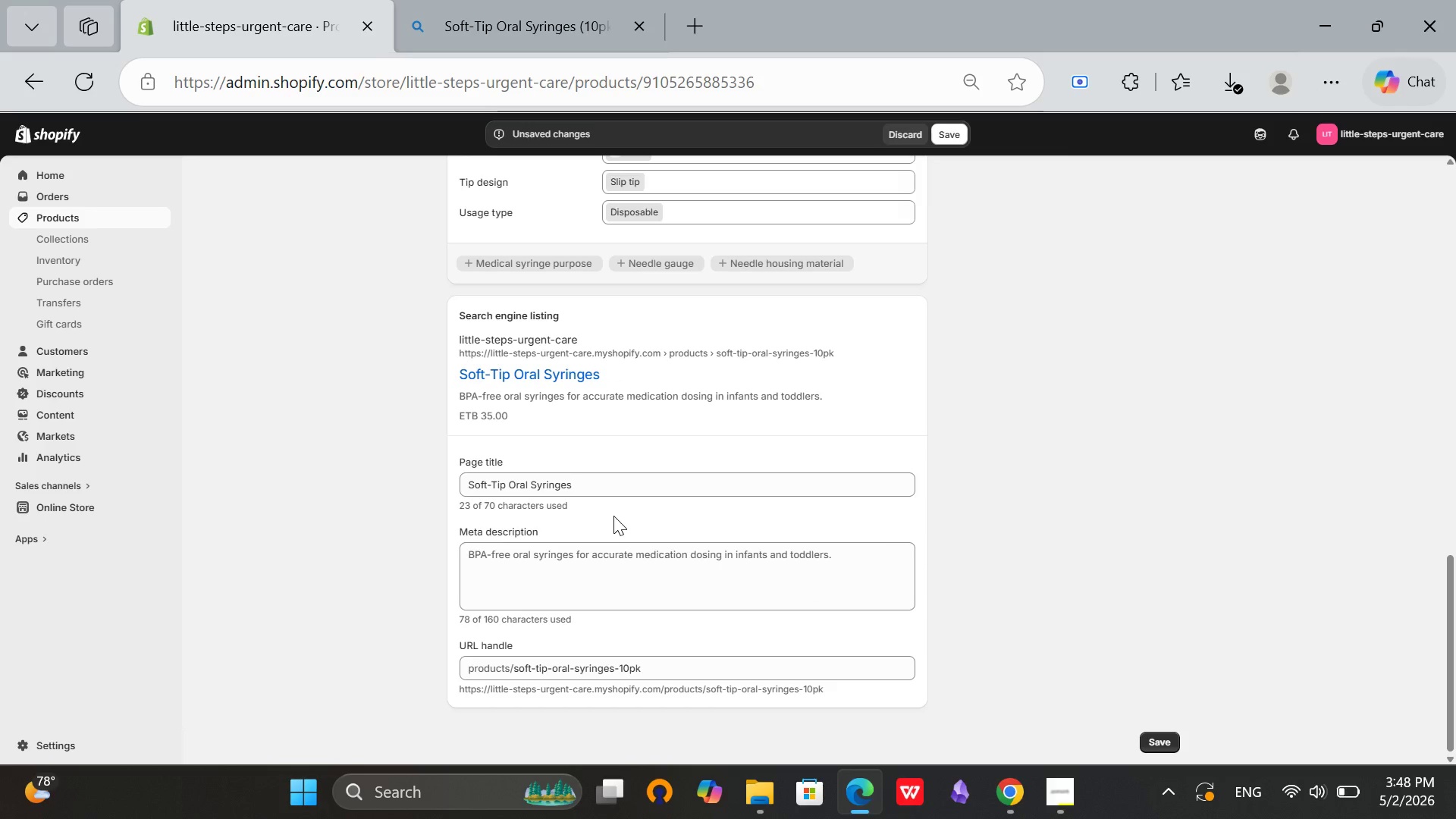 
left_click([610, 483])
 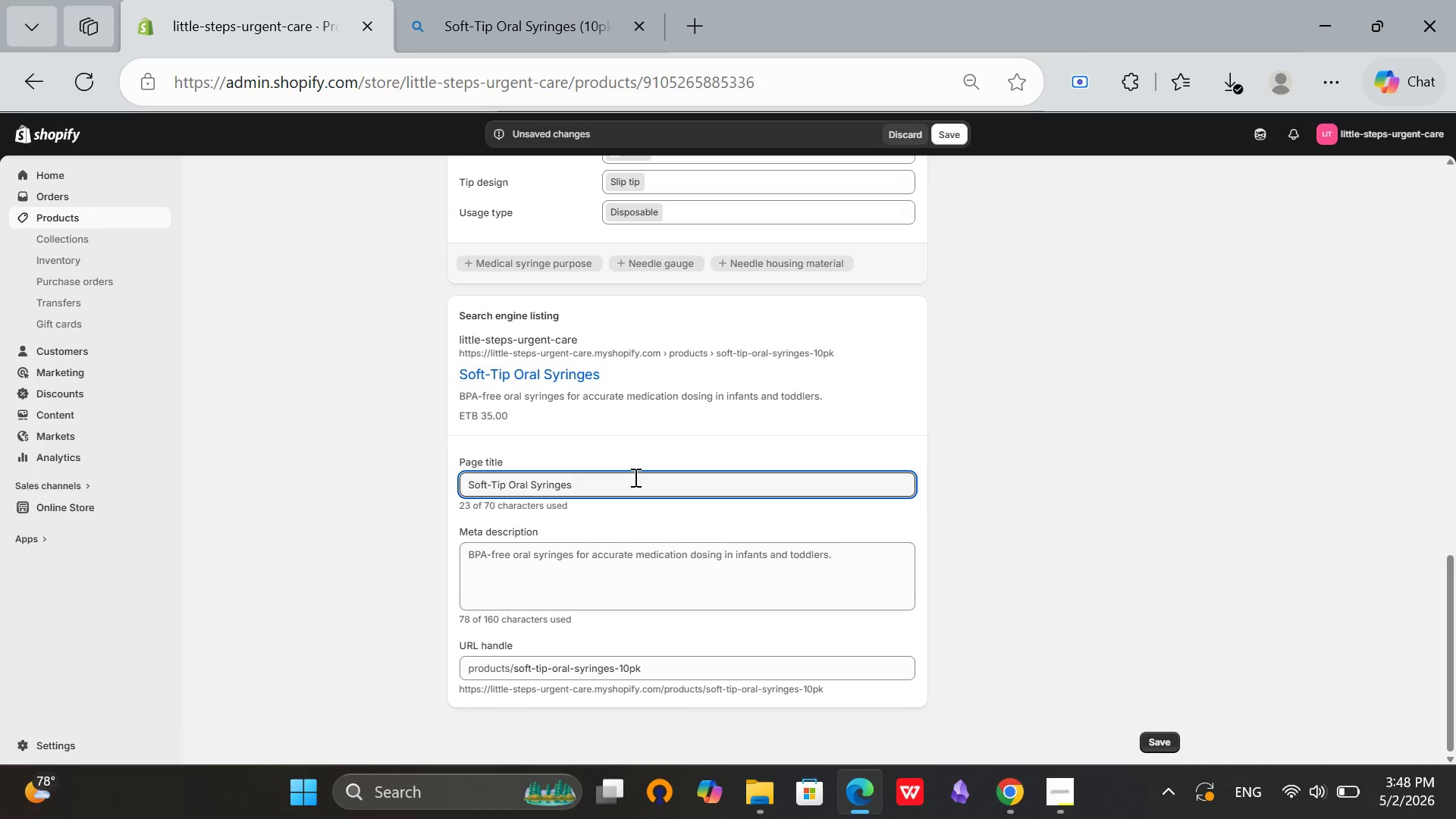 
type(10 Pack - Saf Liquid Medicine Dispenser for Kids)
 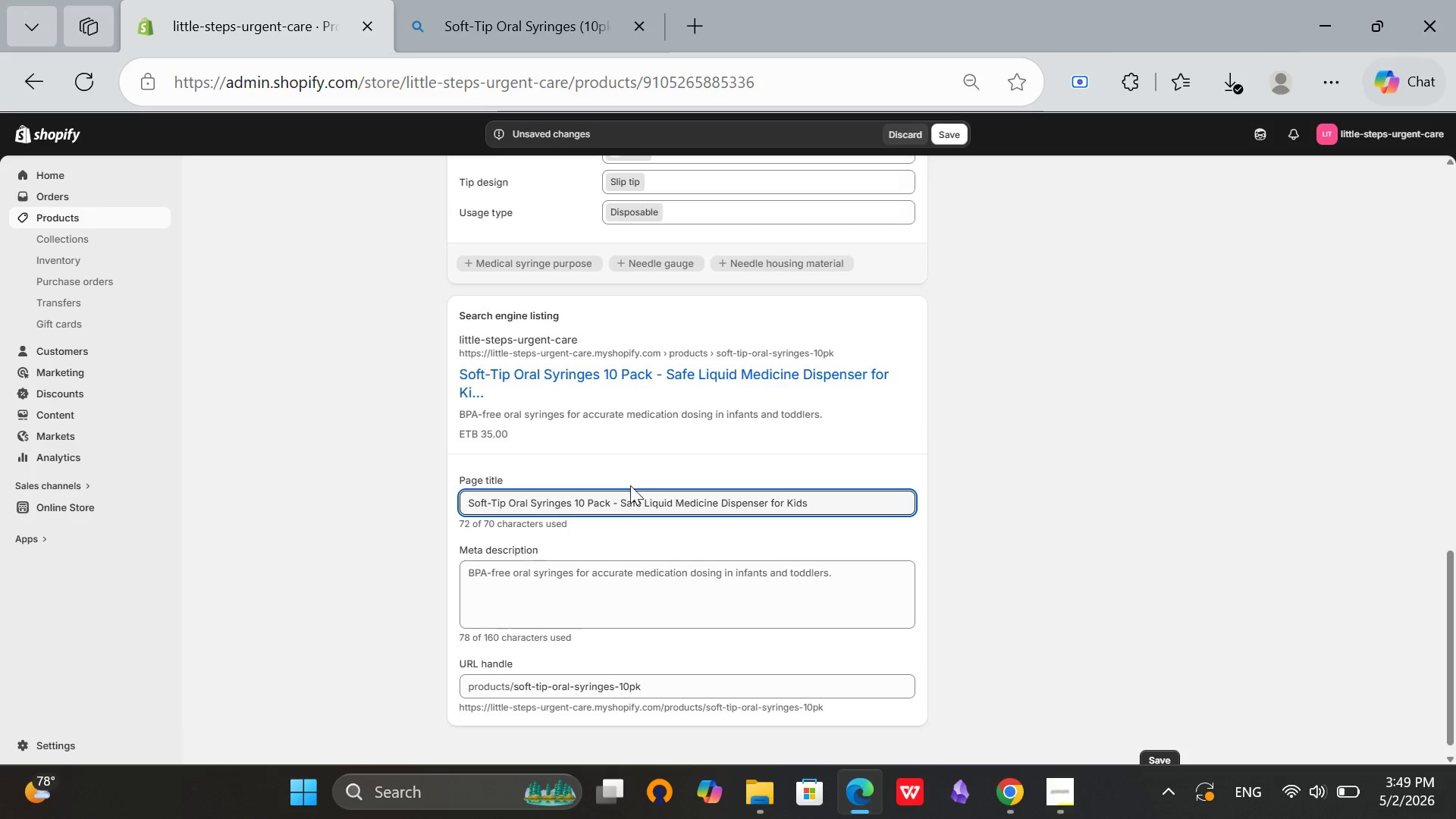 
left_click([605, 571])
 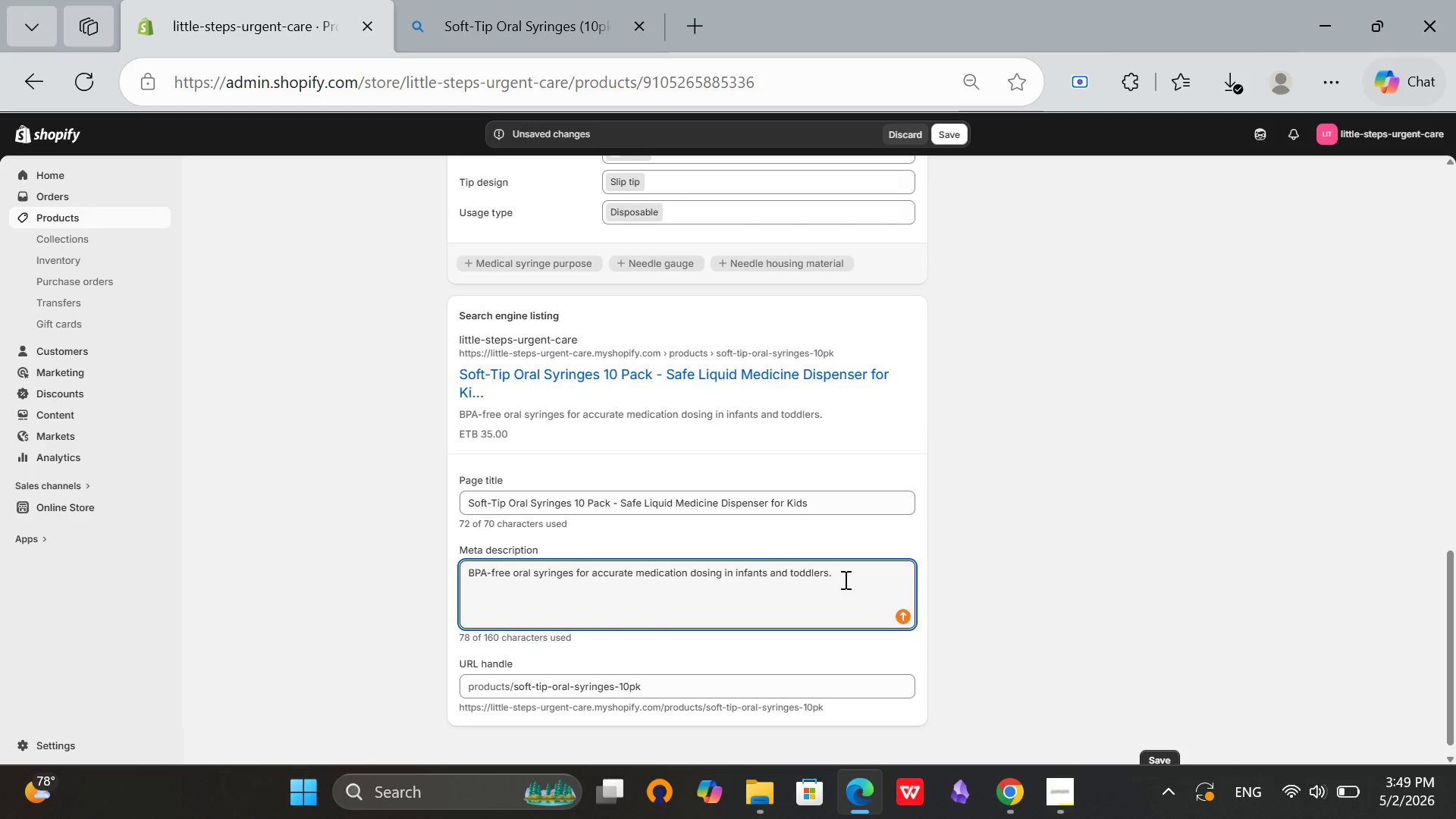 
left_click_drag(start_coordinate=[848, 576], to_coordinate=[395, 584])
 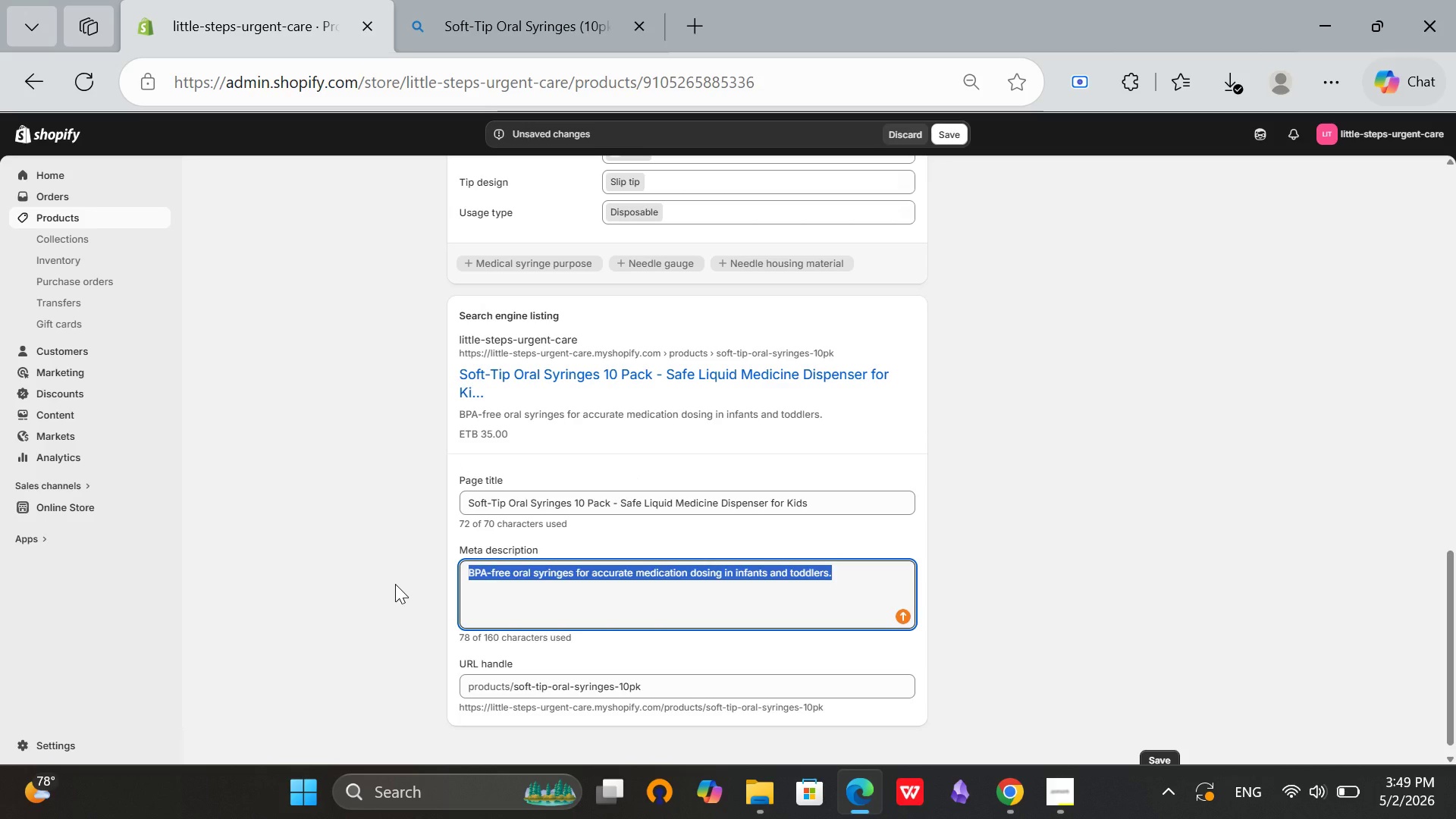 
key(Backspace)
 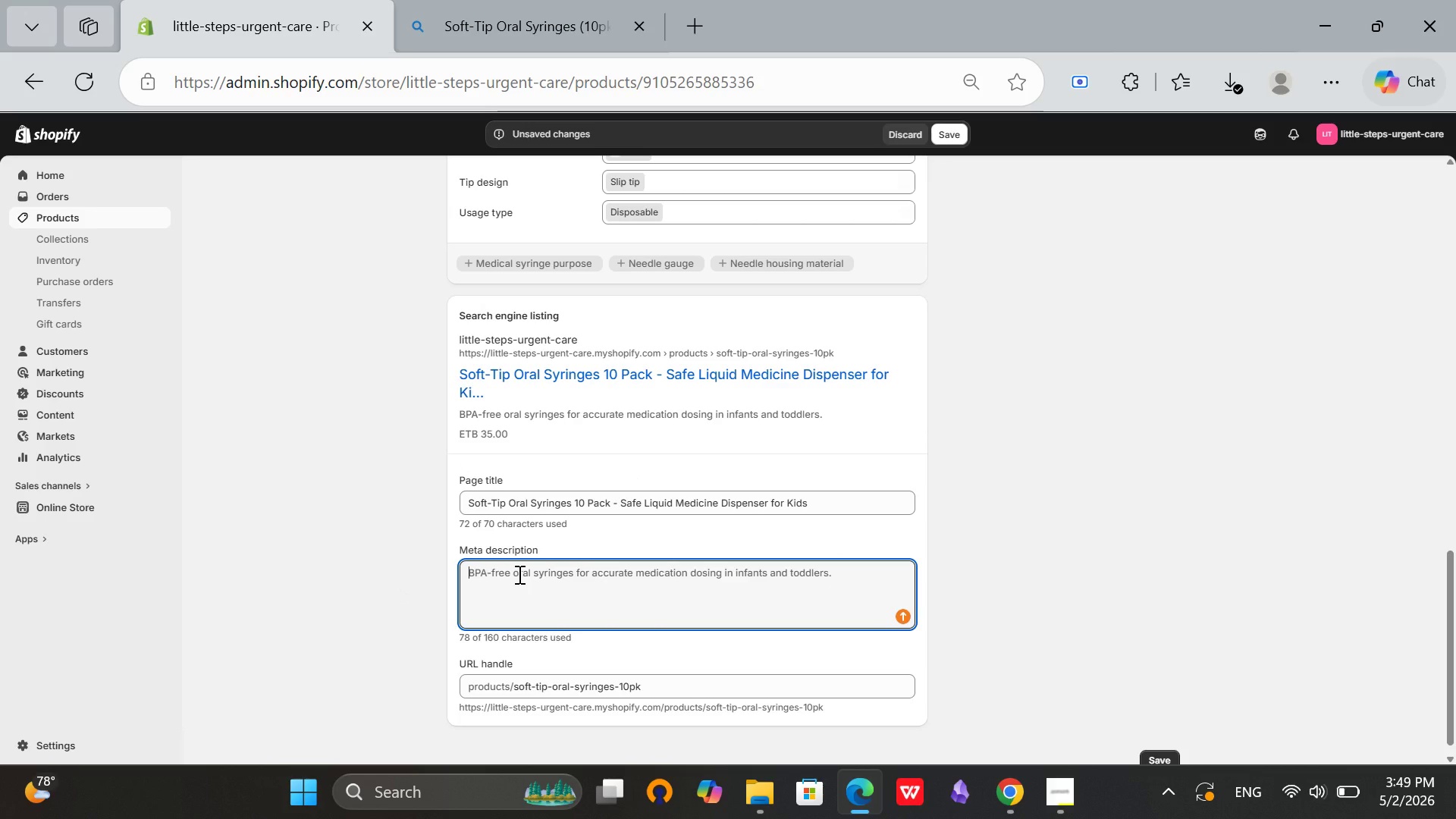 
type(Ensure accurateb)
key(Backspace)
type( )
 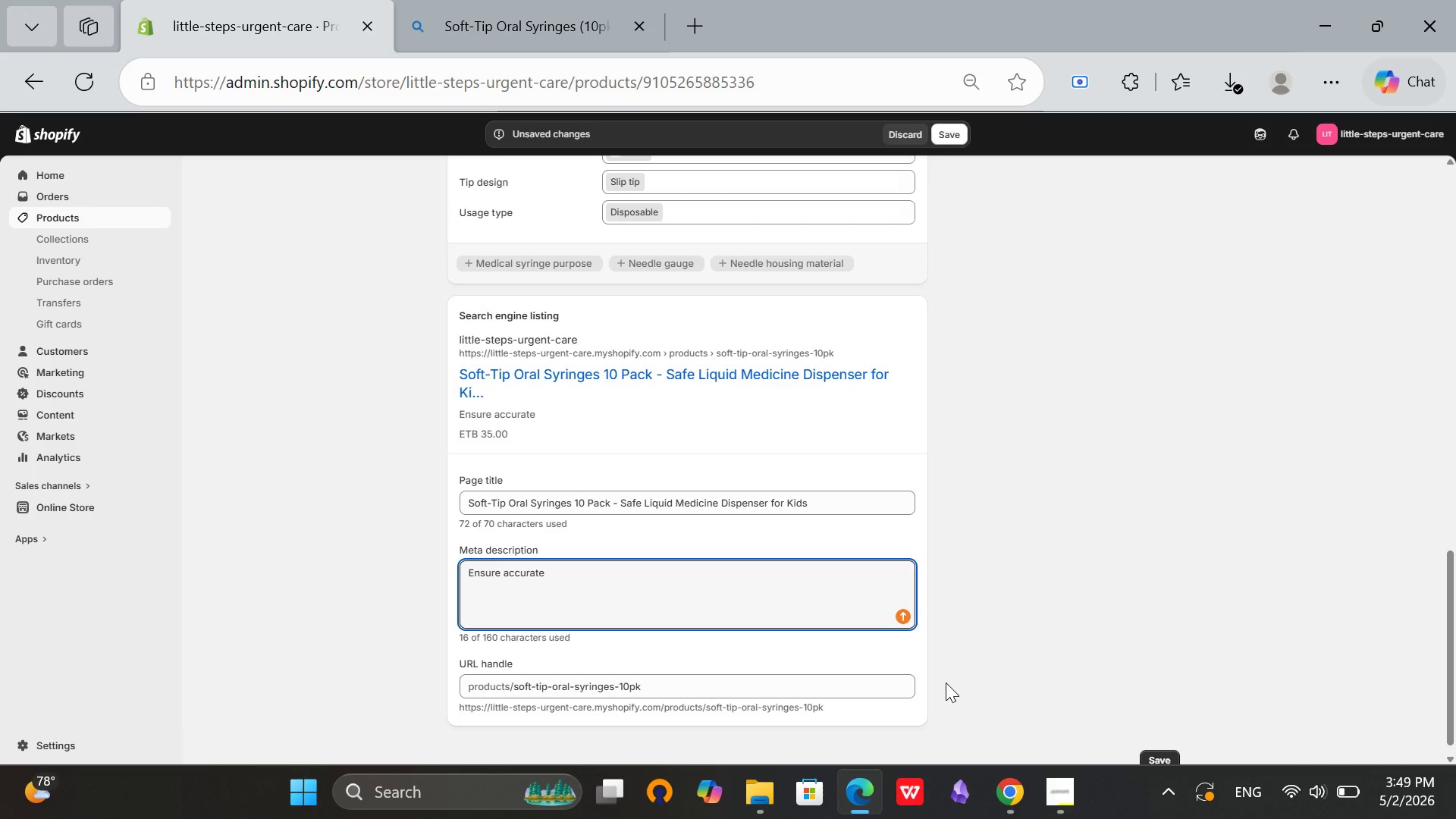 
hold_key(key=Backspace, duration=1.52)
 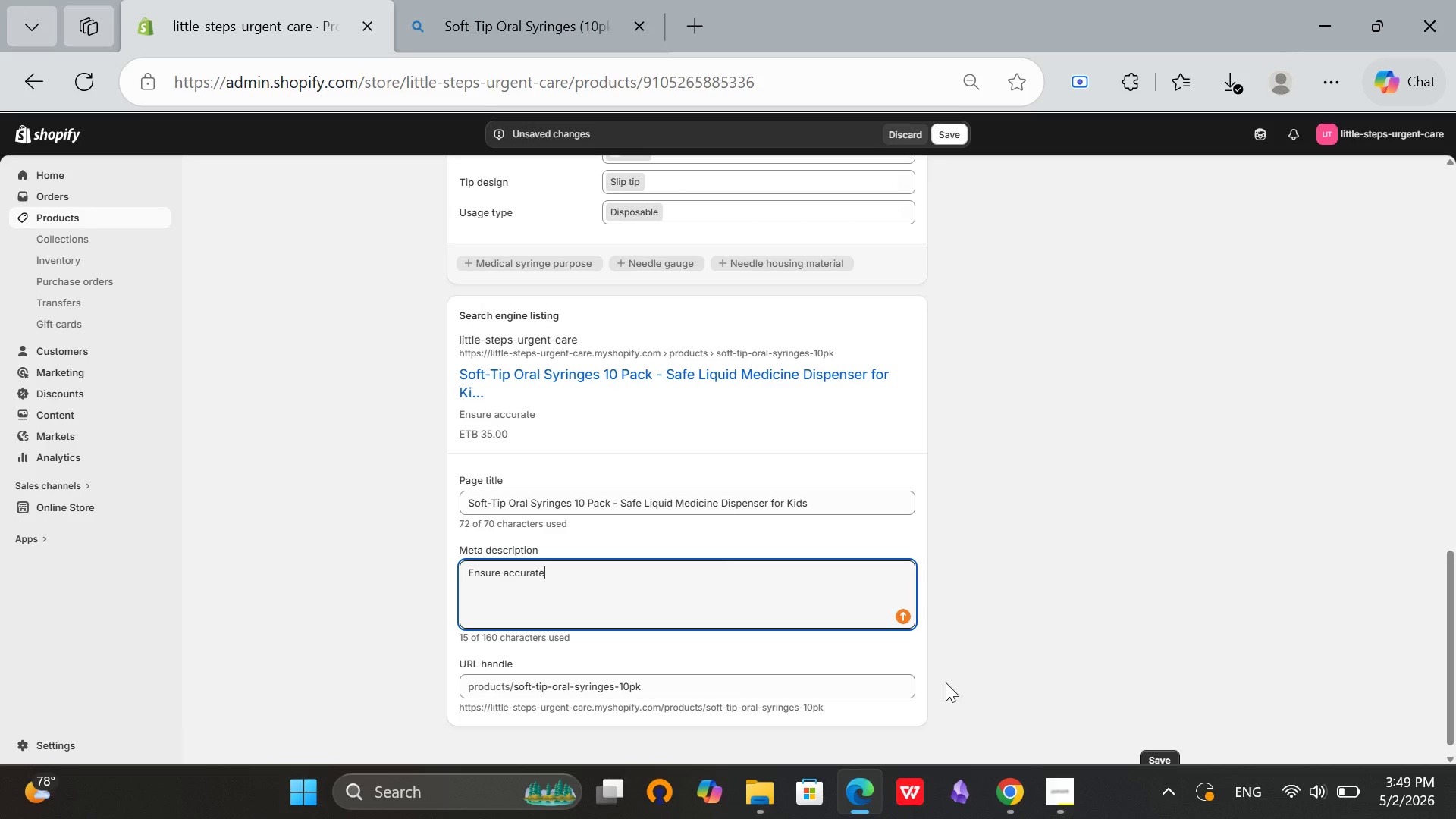 
hold_key(key=Backspace, duration=0.31)
 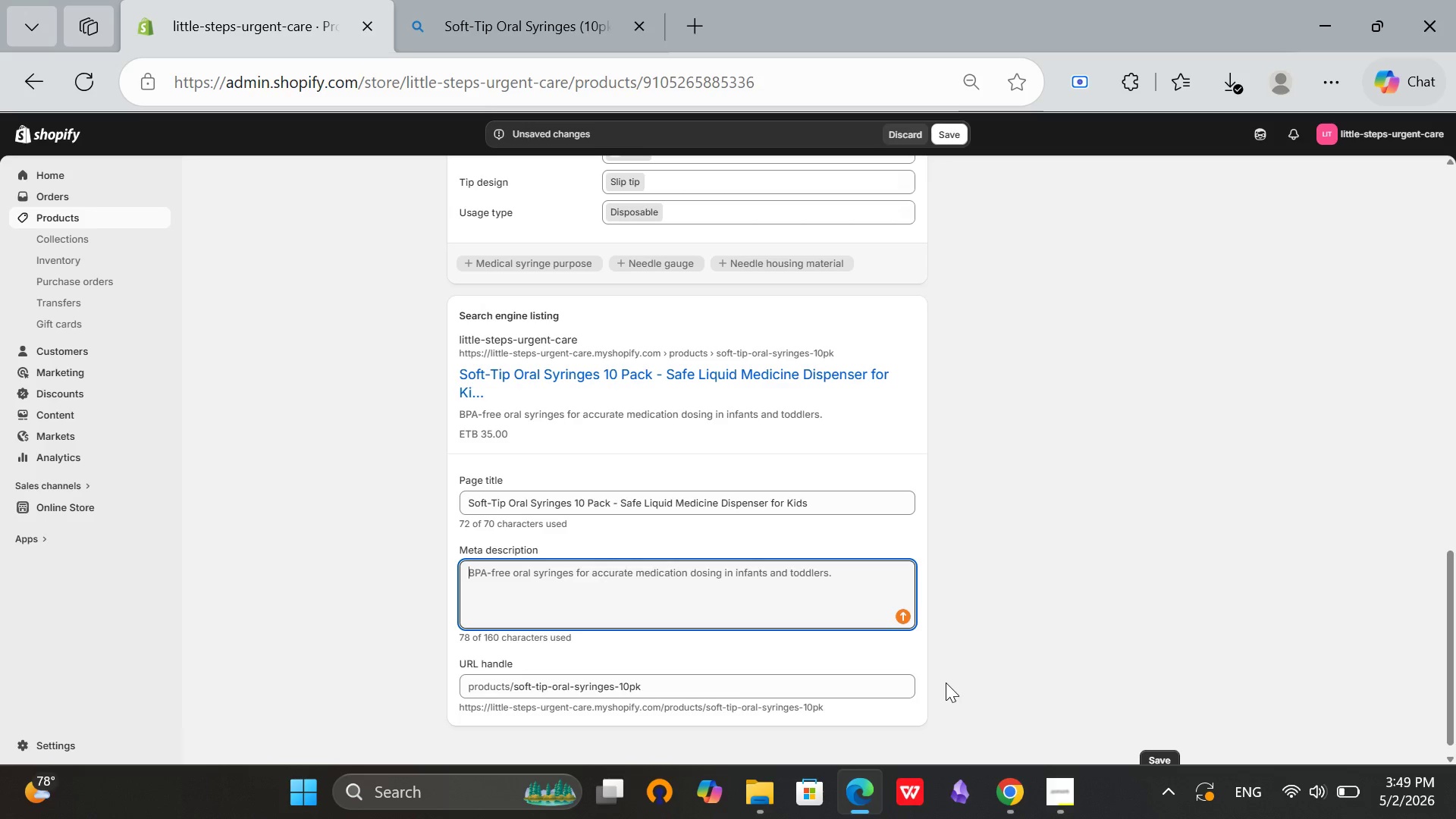 
type(Accurate amd )
key(Backspace)
key(Backspace)
key(Backspace)
type(nd safe oral syringes for babies and children. Perfect for liquid medications)
key(Backspace)
type( dosing and feeding.)
 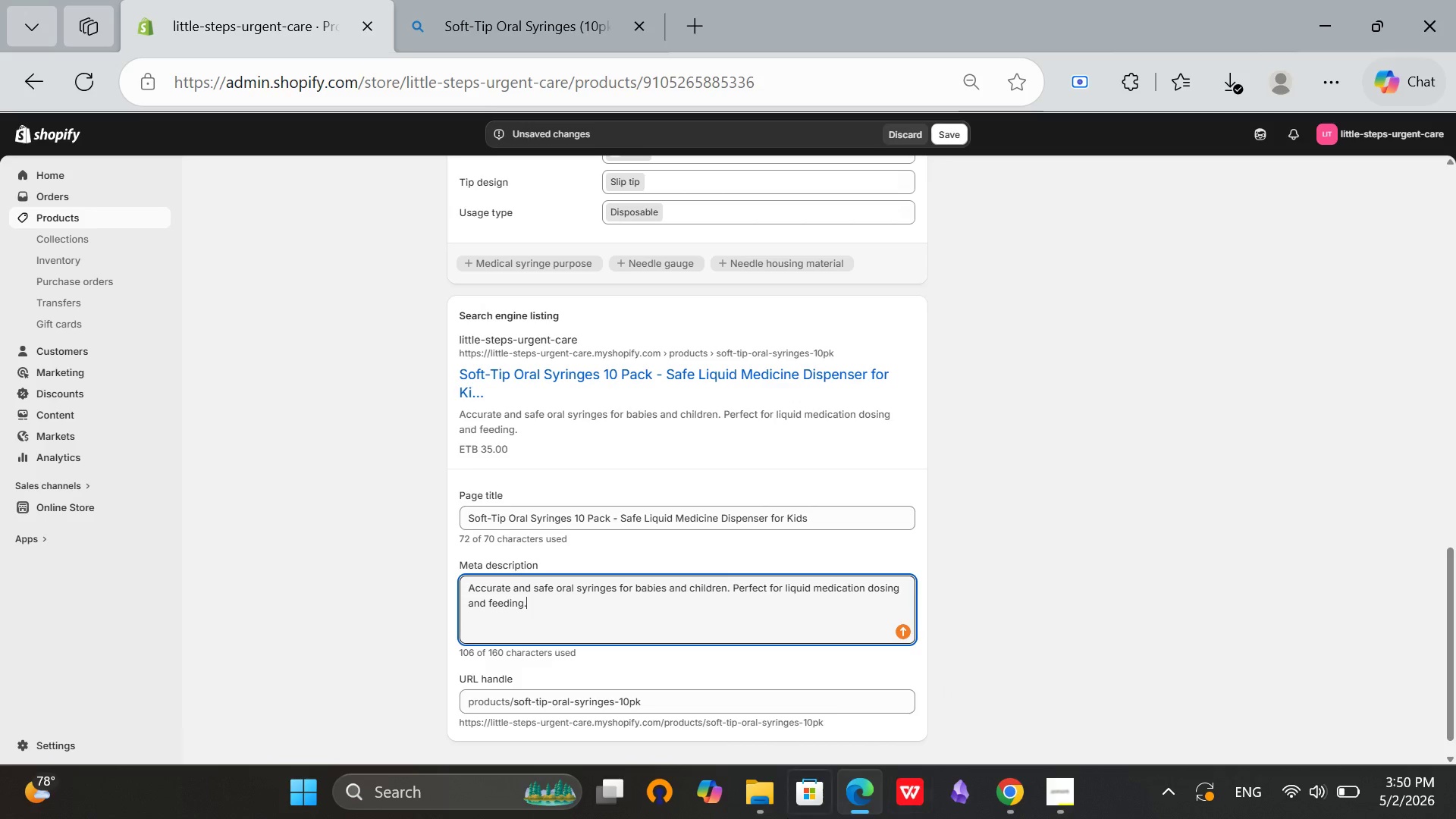 
wait(6.36)
 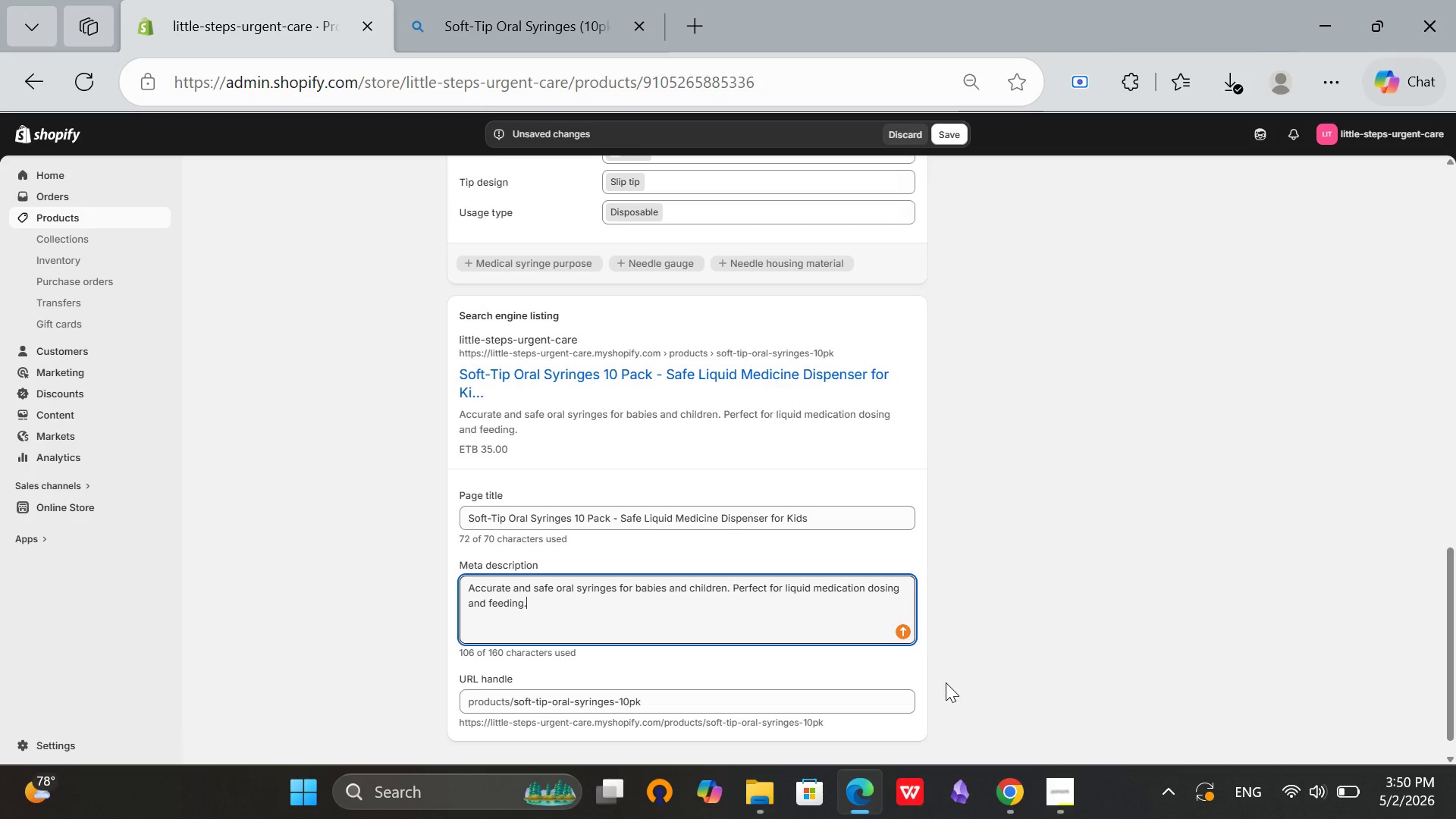 
left_click([1058, 799])